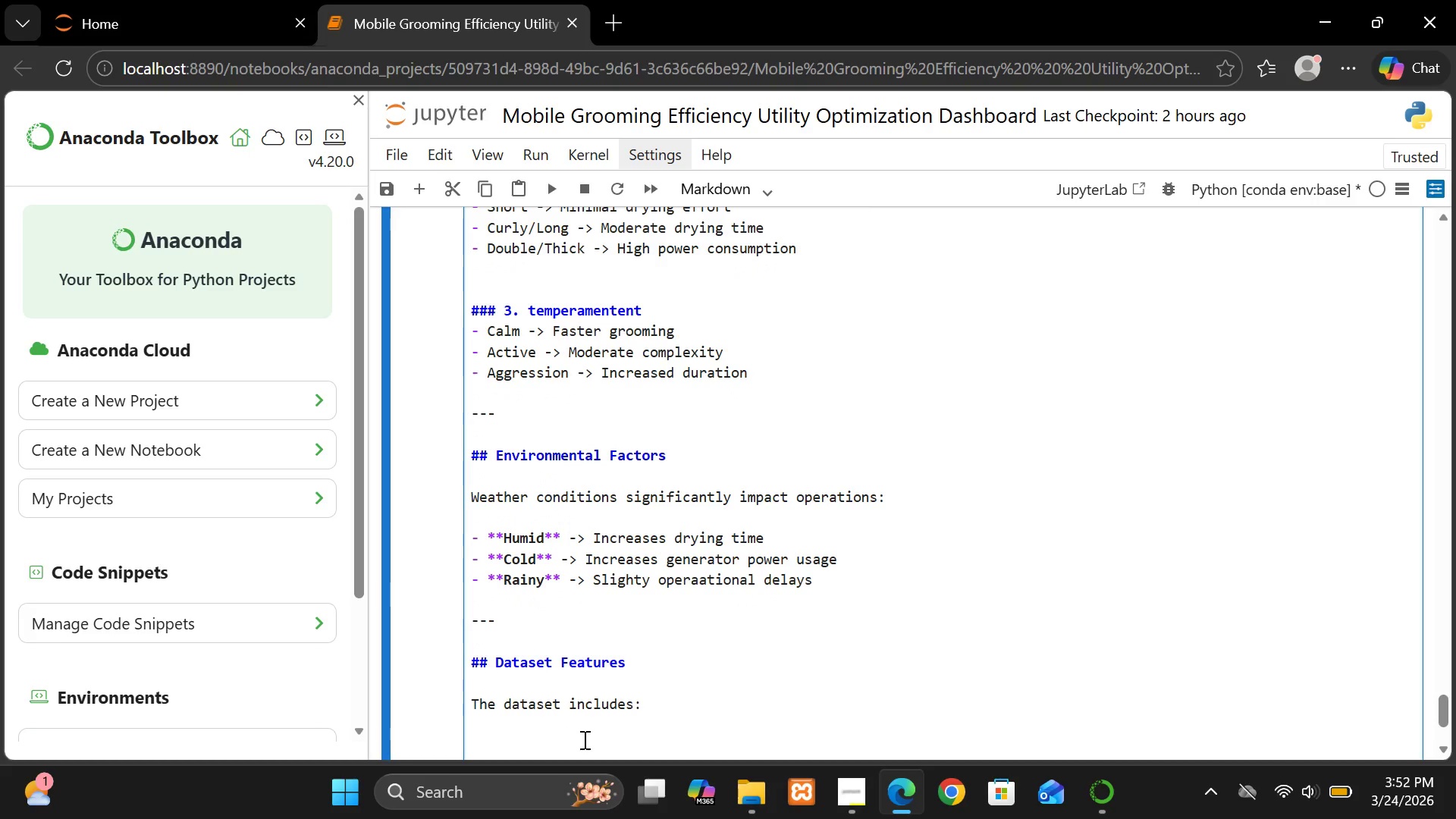 
type(- Sessio n  )
key(Backspace)
key(Backspace)
key(Backspace)
type( Id)
key(Backspace)
type(D)
 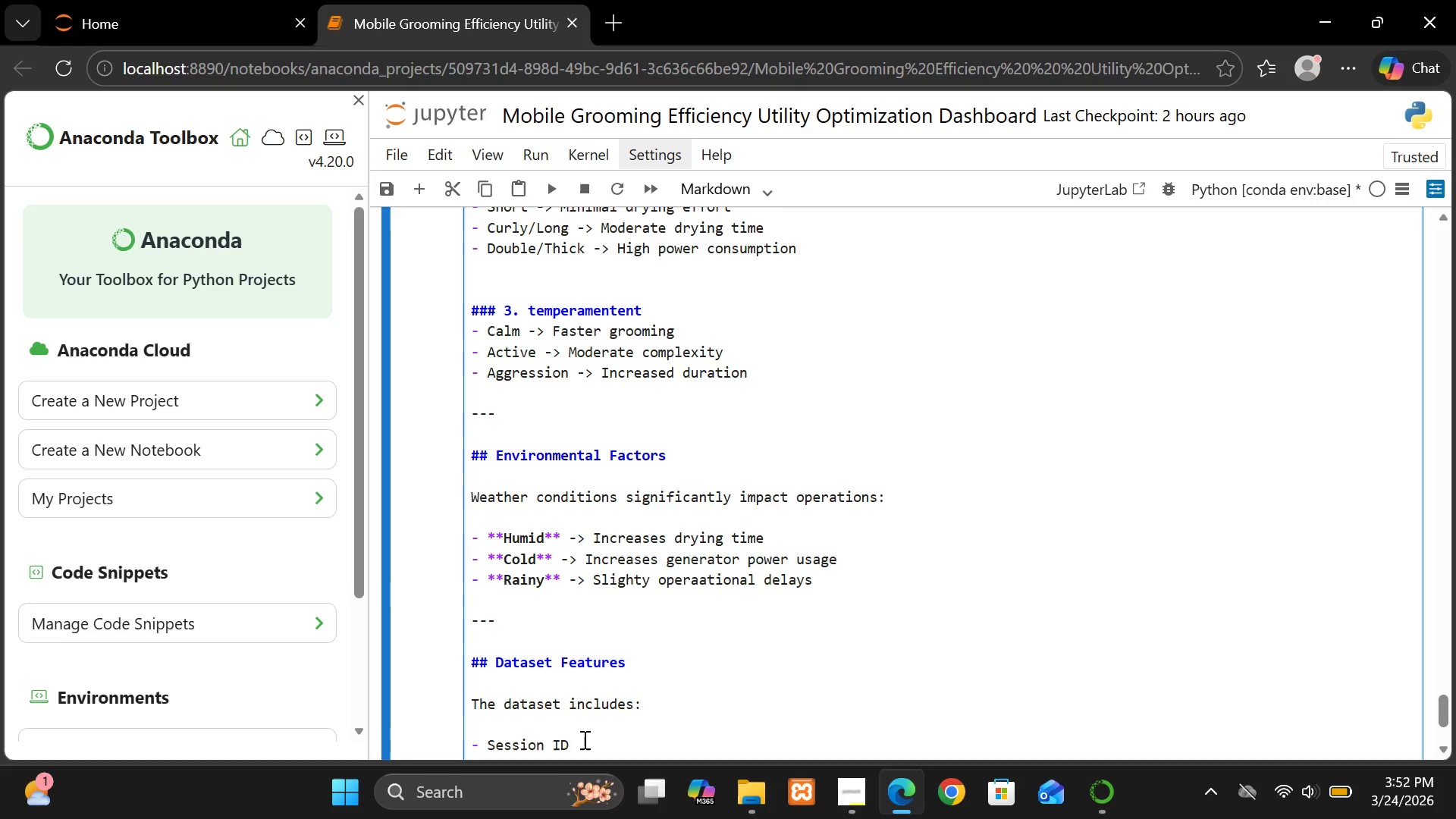 
key(Enter)
 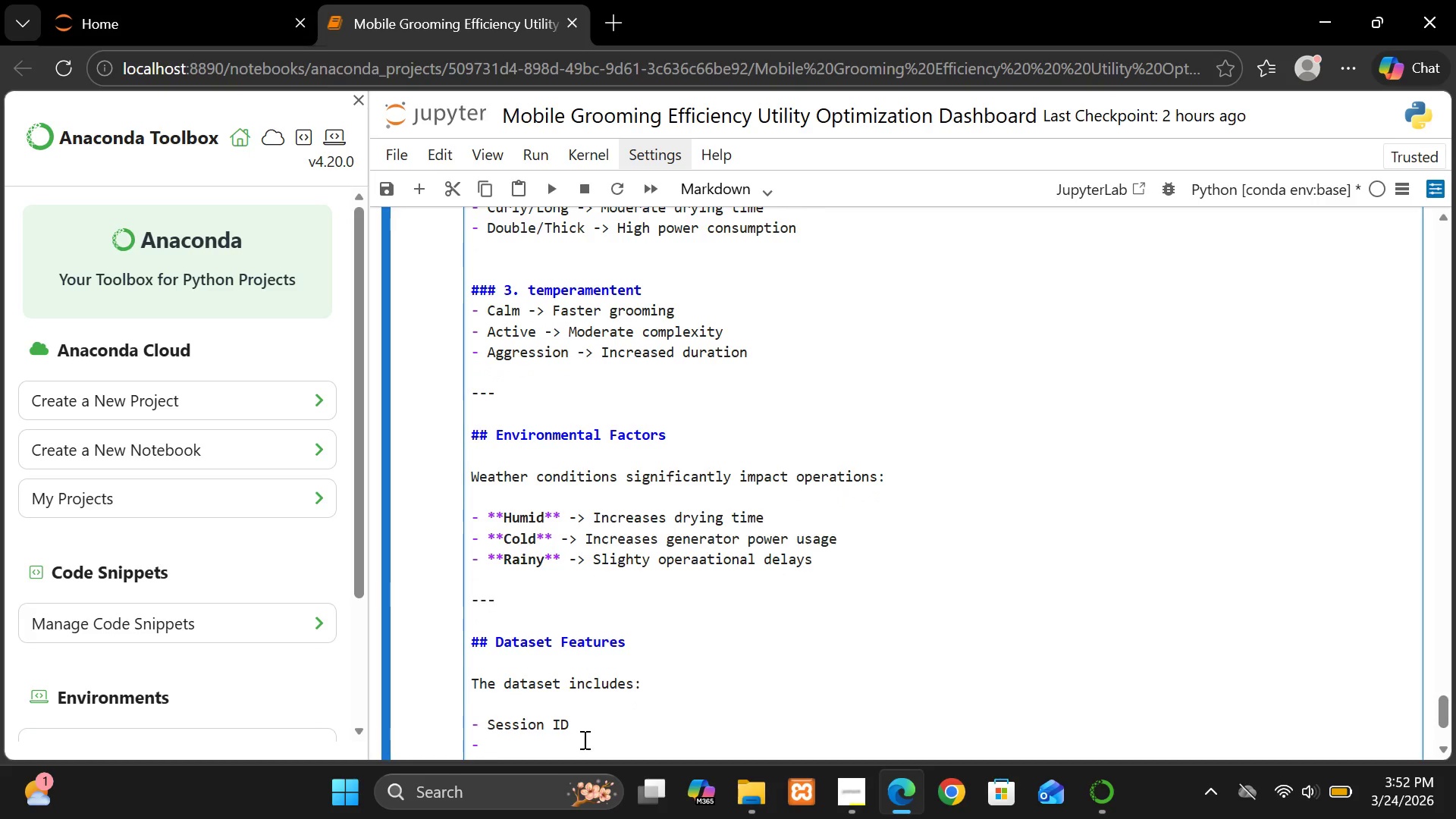 
type(e)
key(Backspace)
type(Dog Breed)
 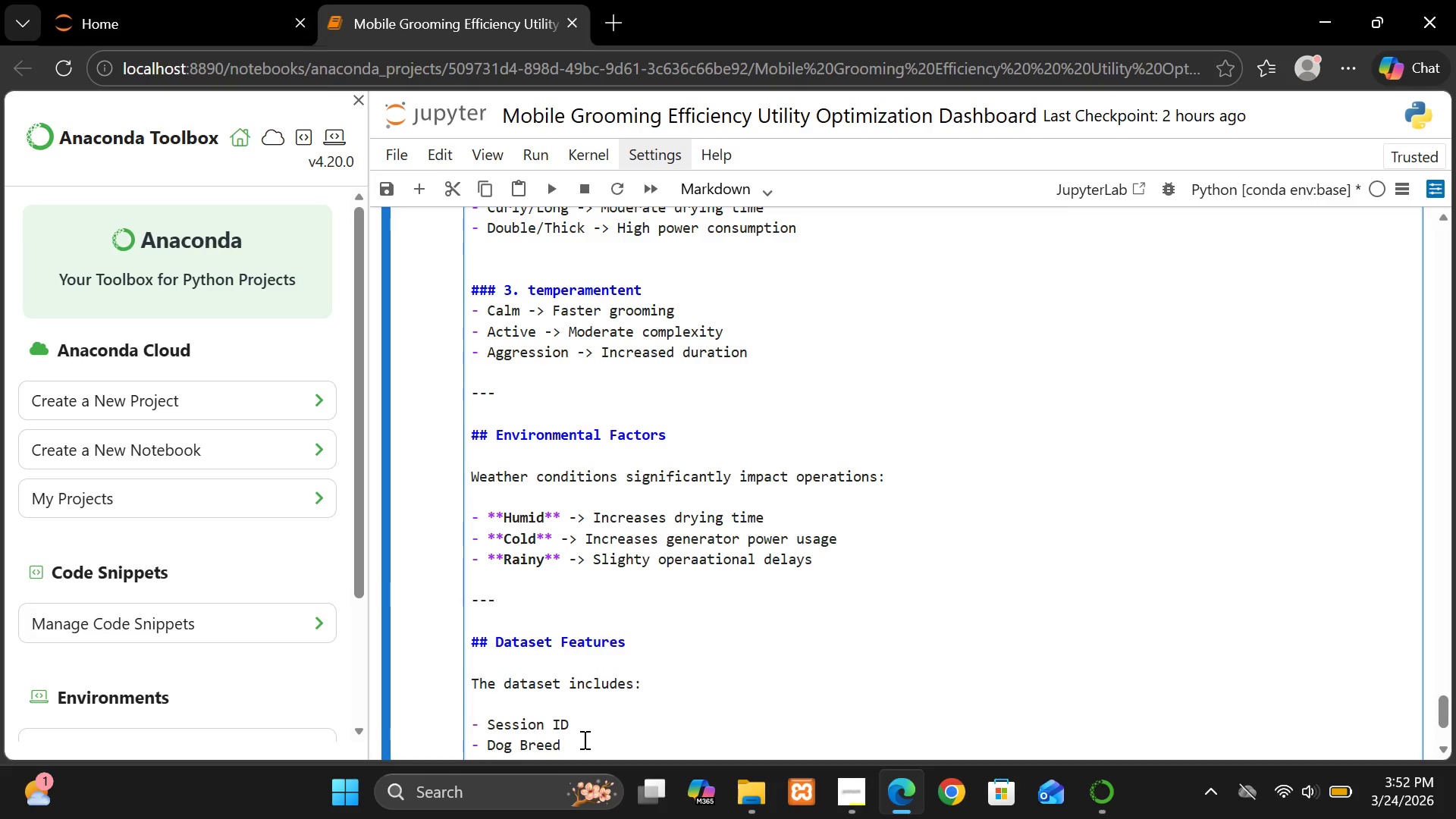 
wait(5.94)
 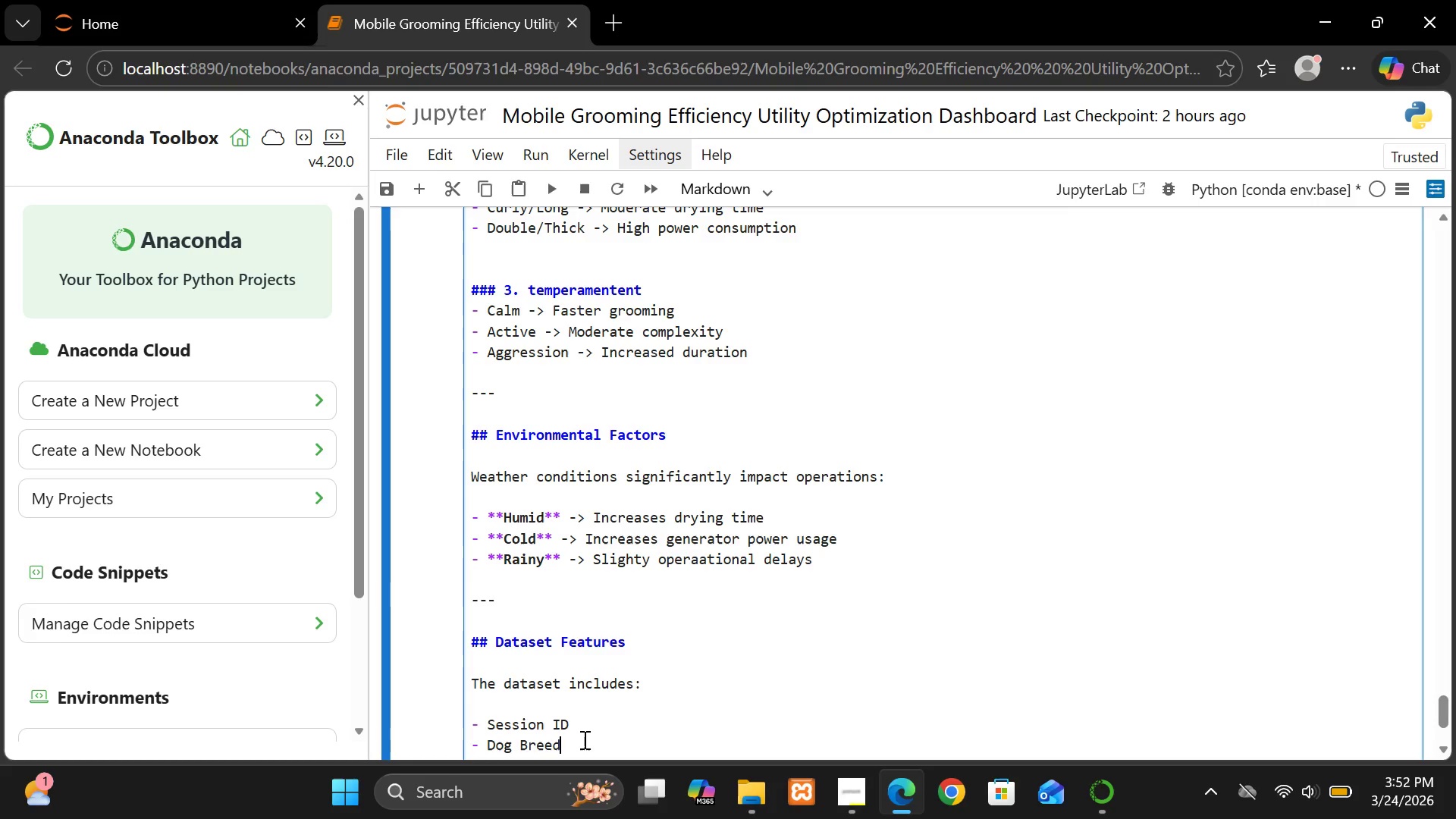 
key(Enter)
 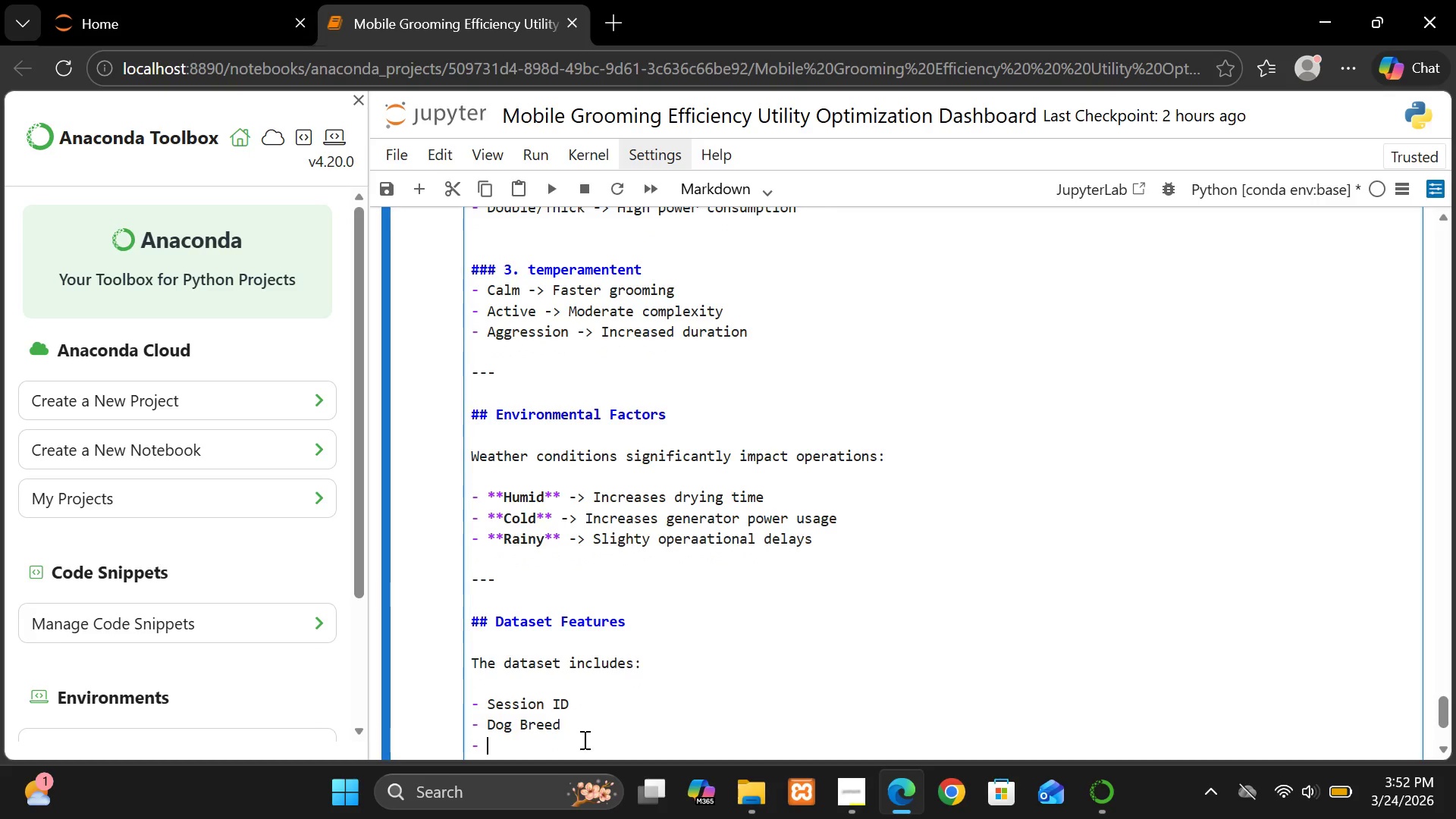 
type(Six)
key(Backspace)
type(zw)
key(Backspace)
type(e Category)
 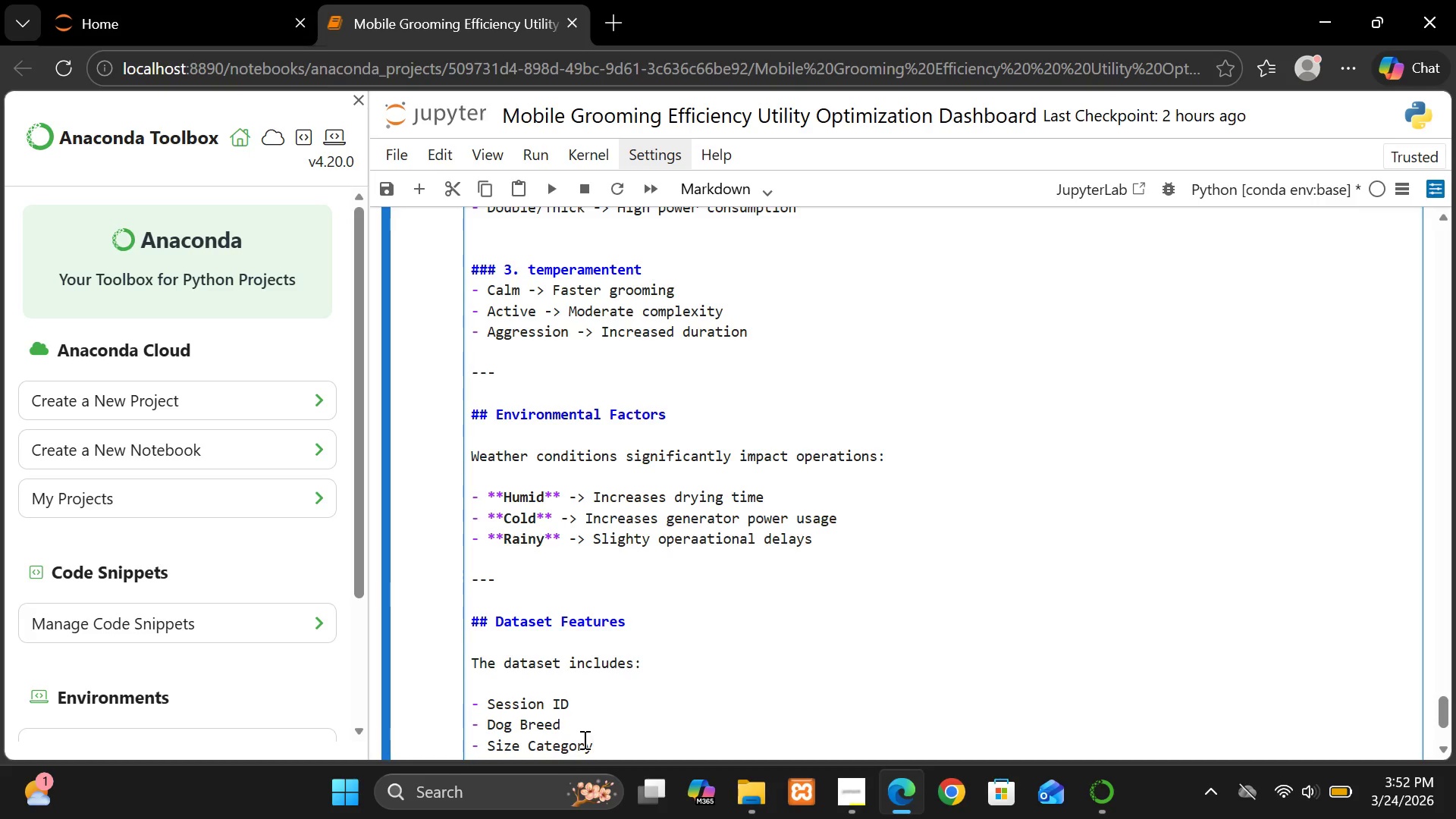 
key(Enter)
 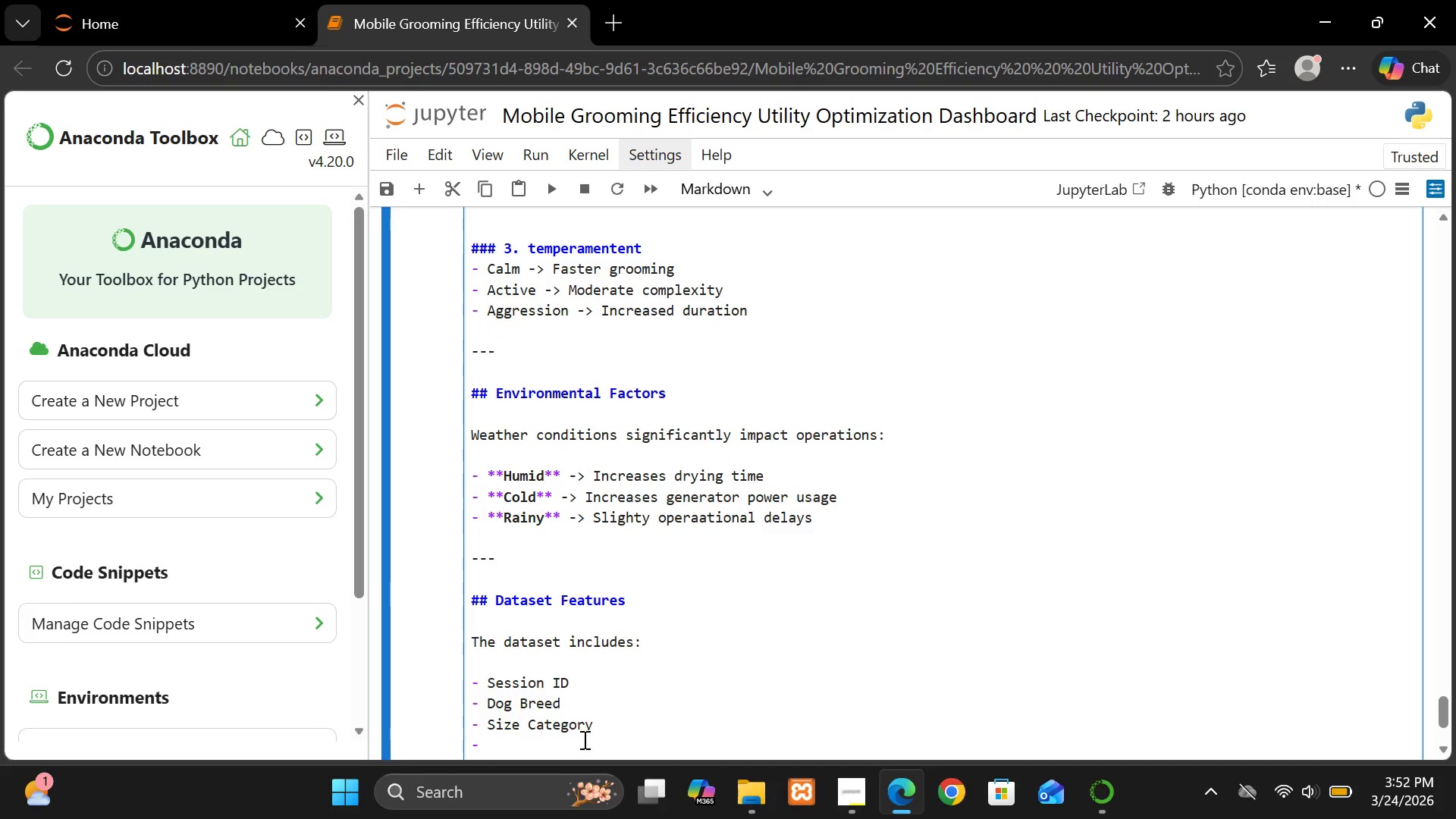 
type(Coat)
key(Backspace)
type( Tpe)
 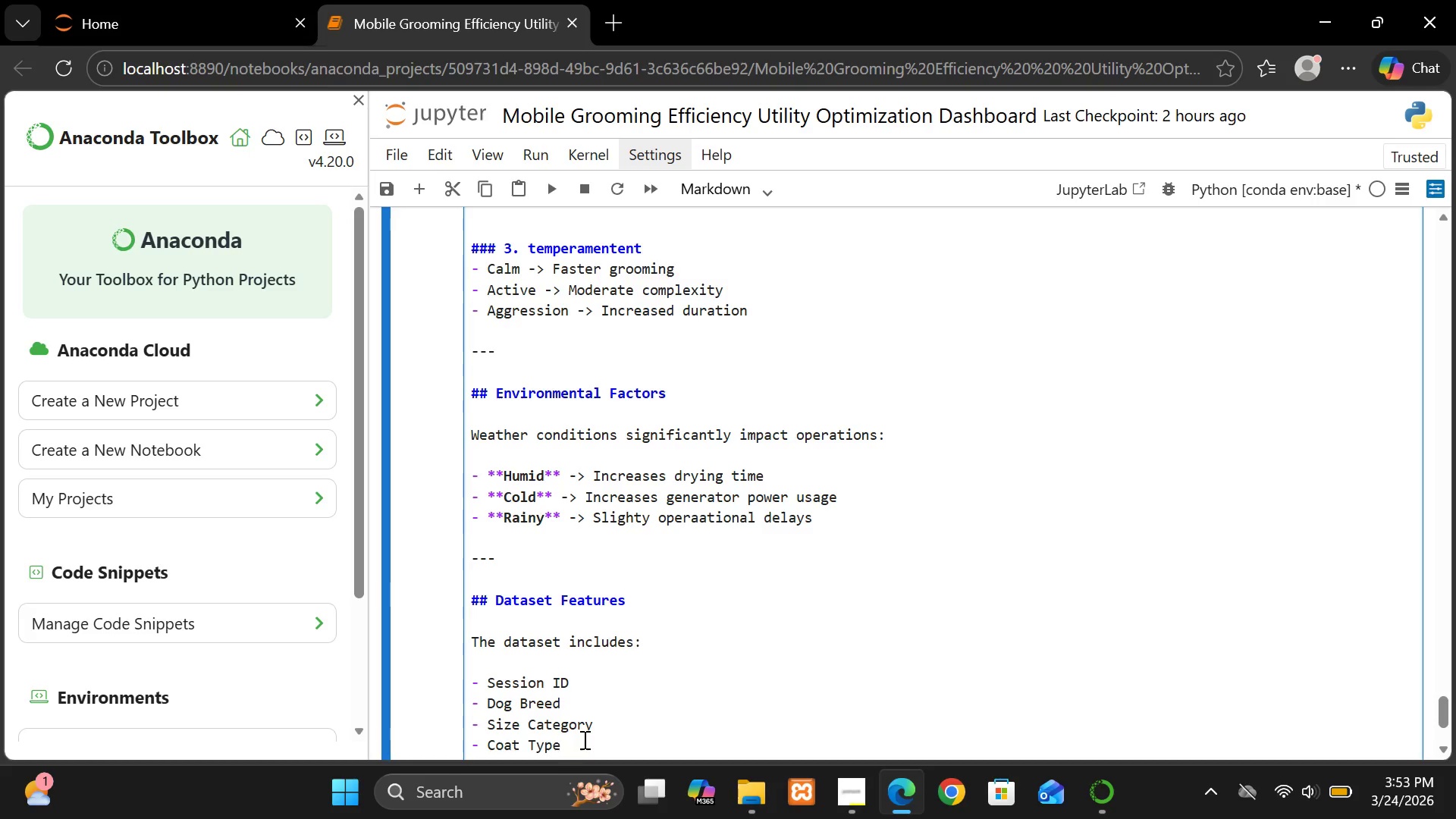 
hold_key(key=Y, duration=4.19)
 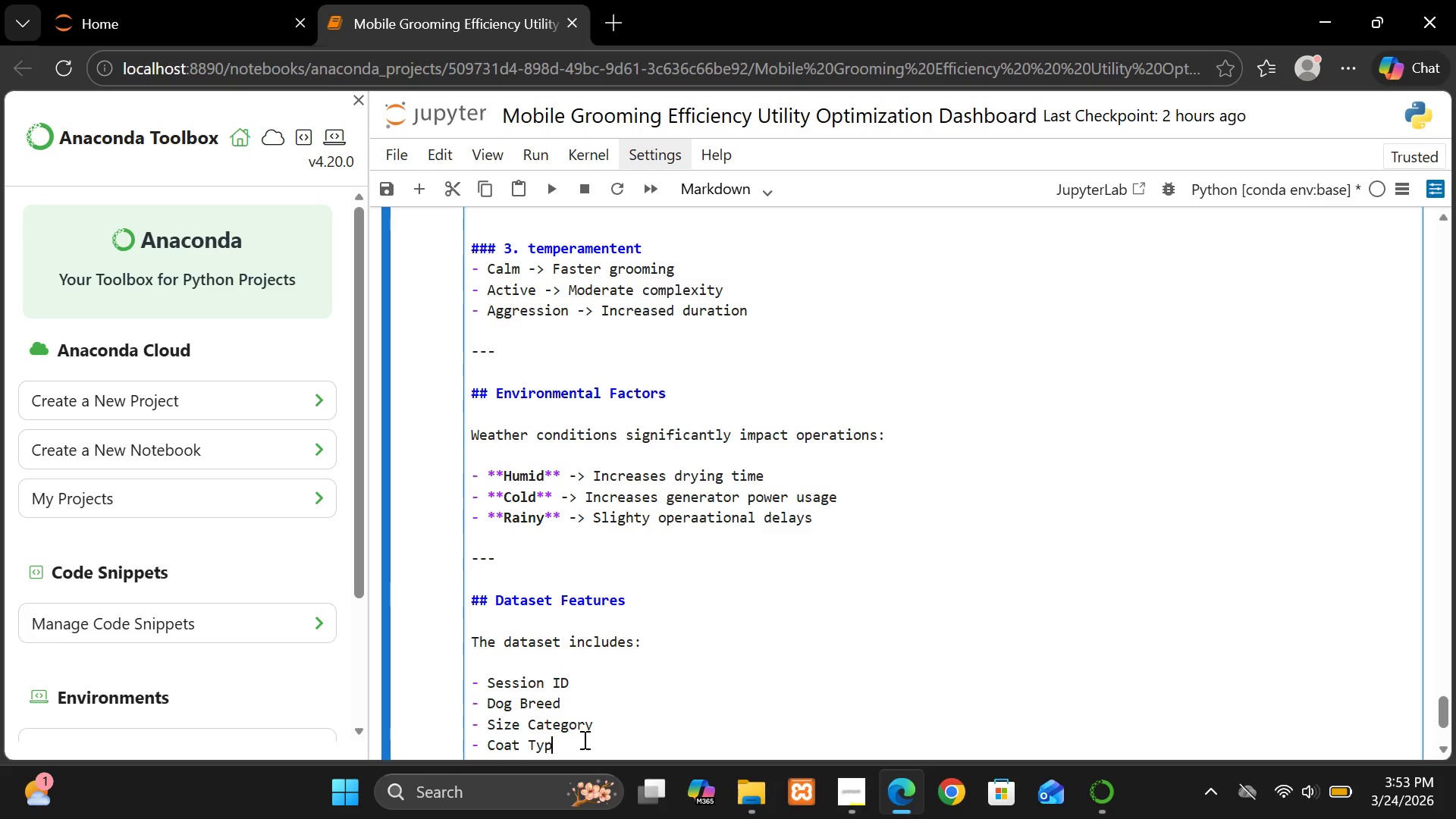 
key(Enter)
 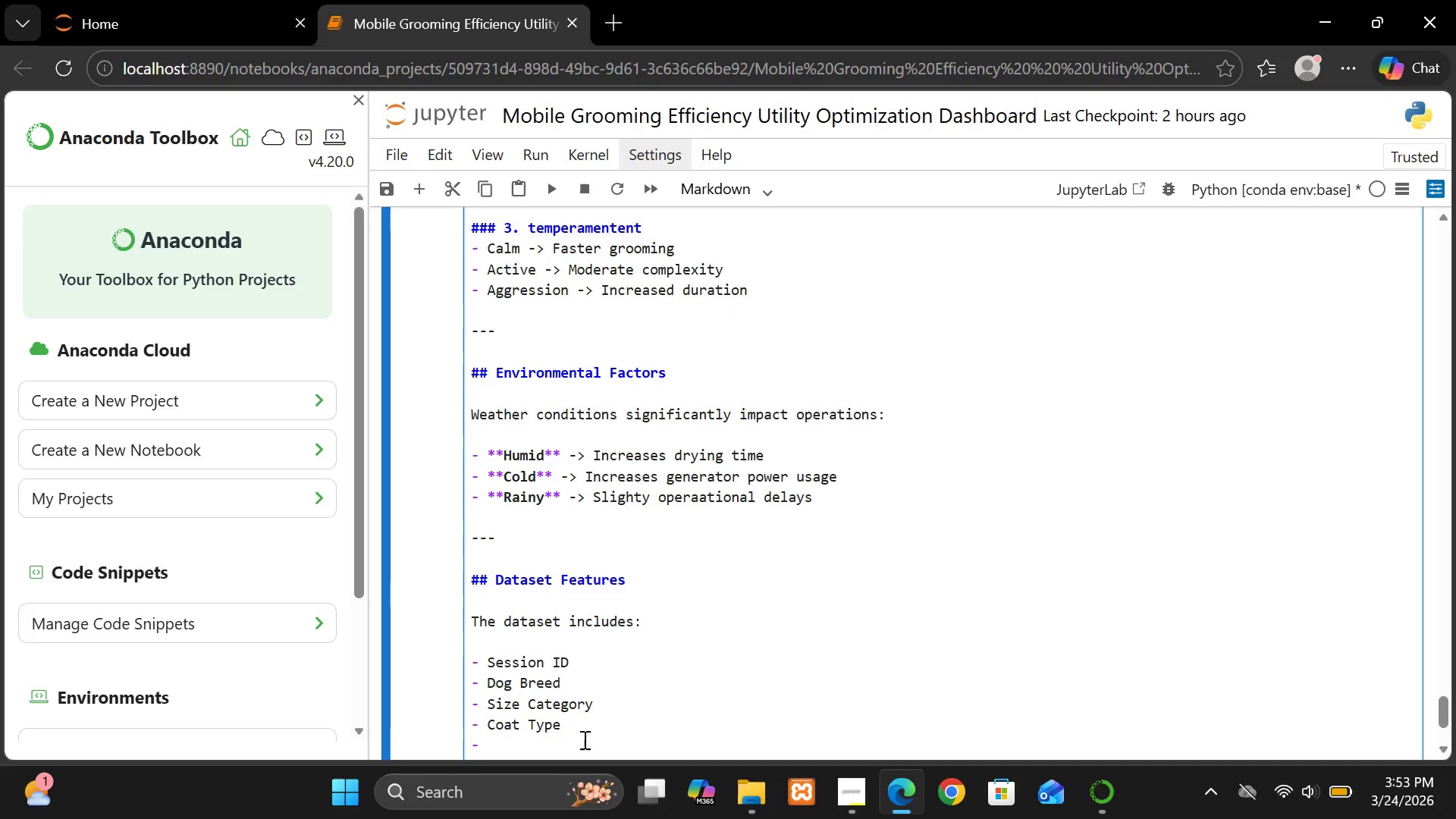 
type(Temperament)
 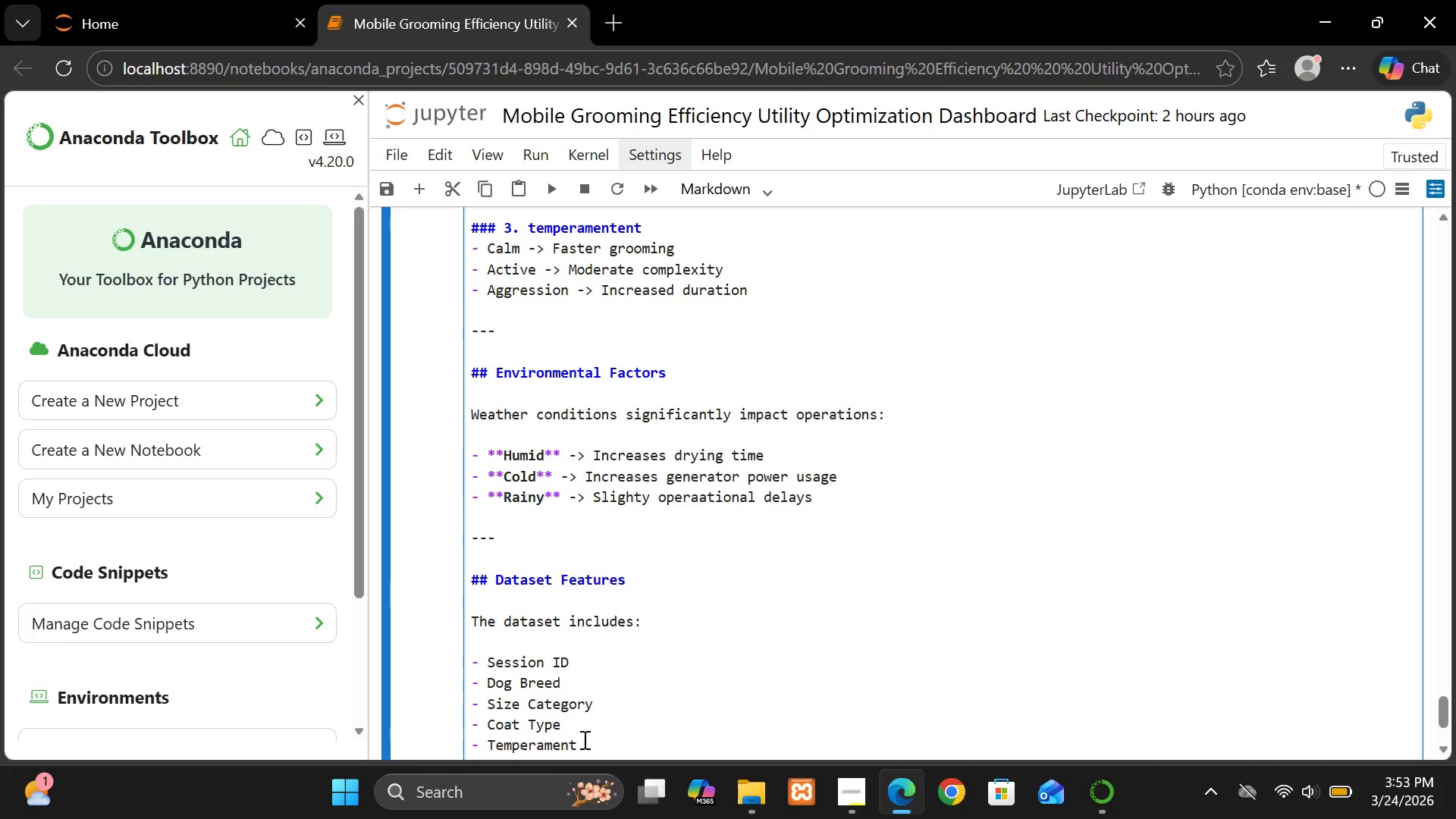 
key(Enter)
 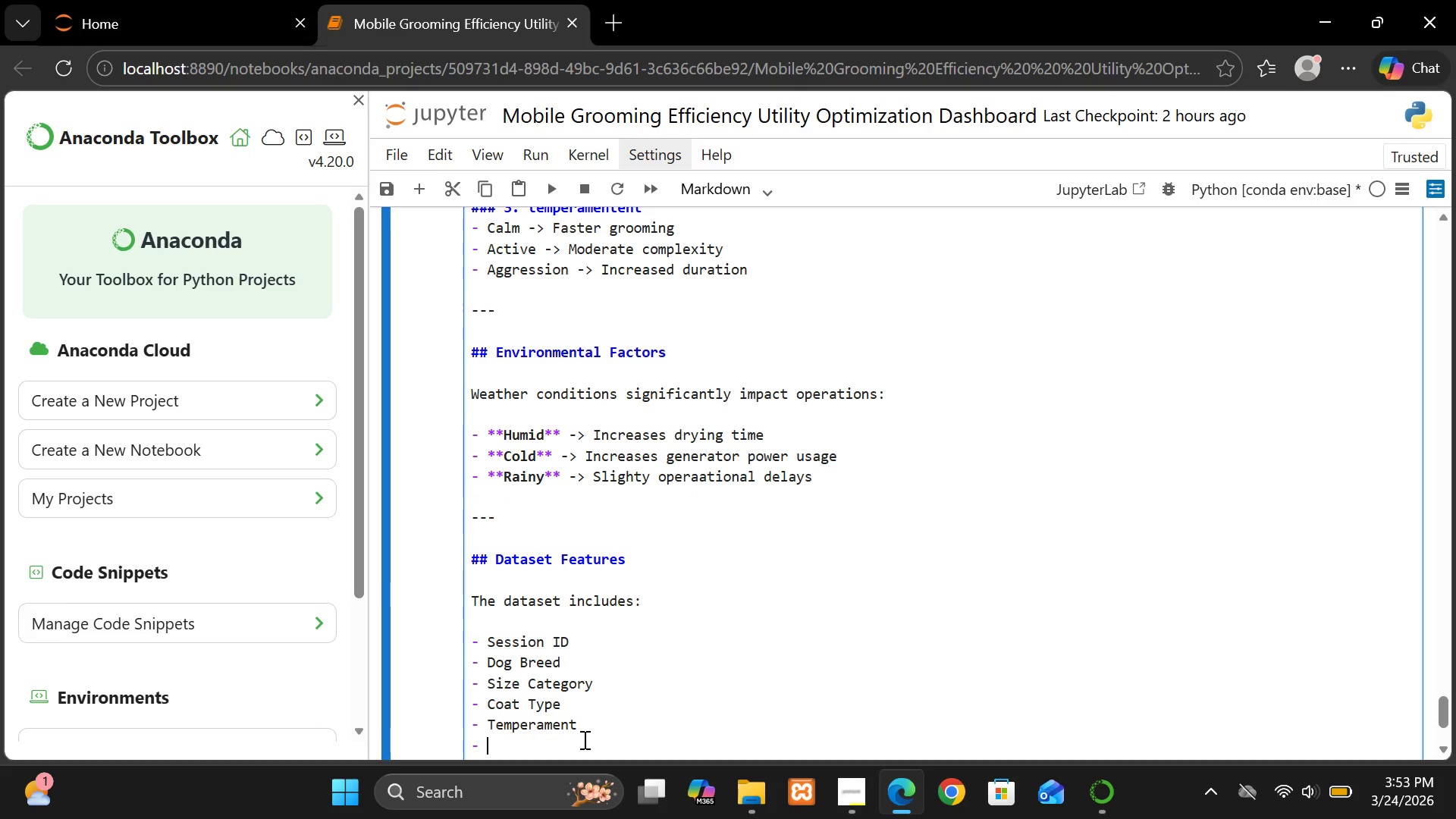 
type(f)
key(Backspace)
type(Groomer a)
key(Backspace)
type(Assigned)
 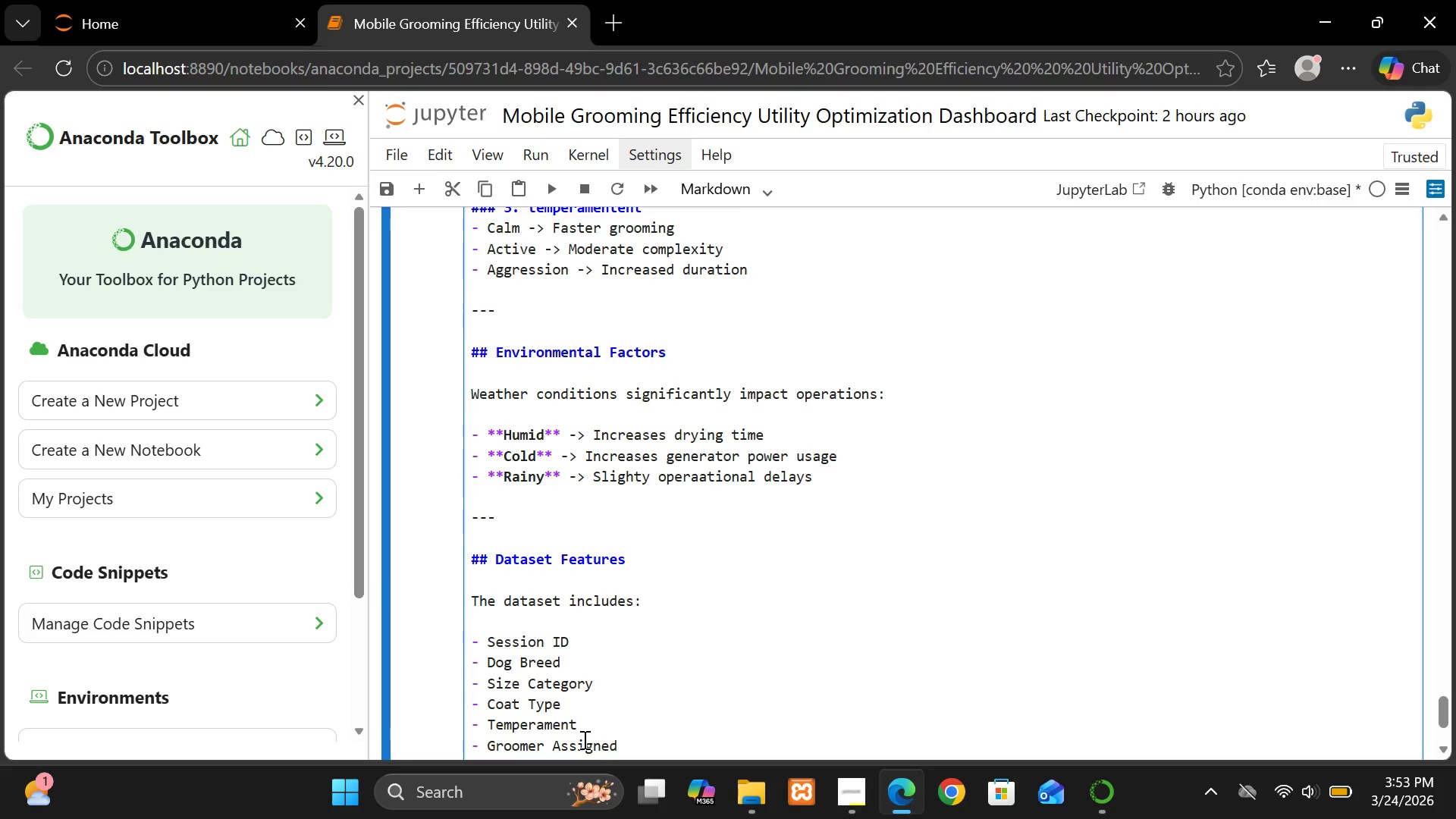 
key(Enter)
 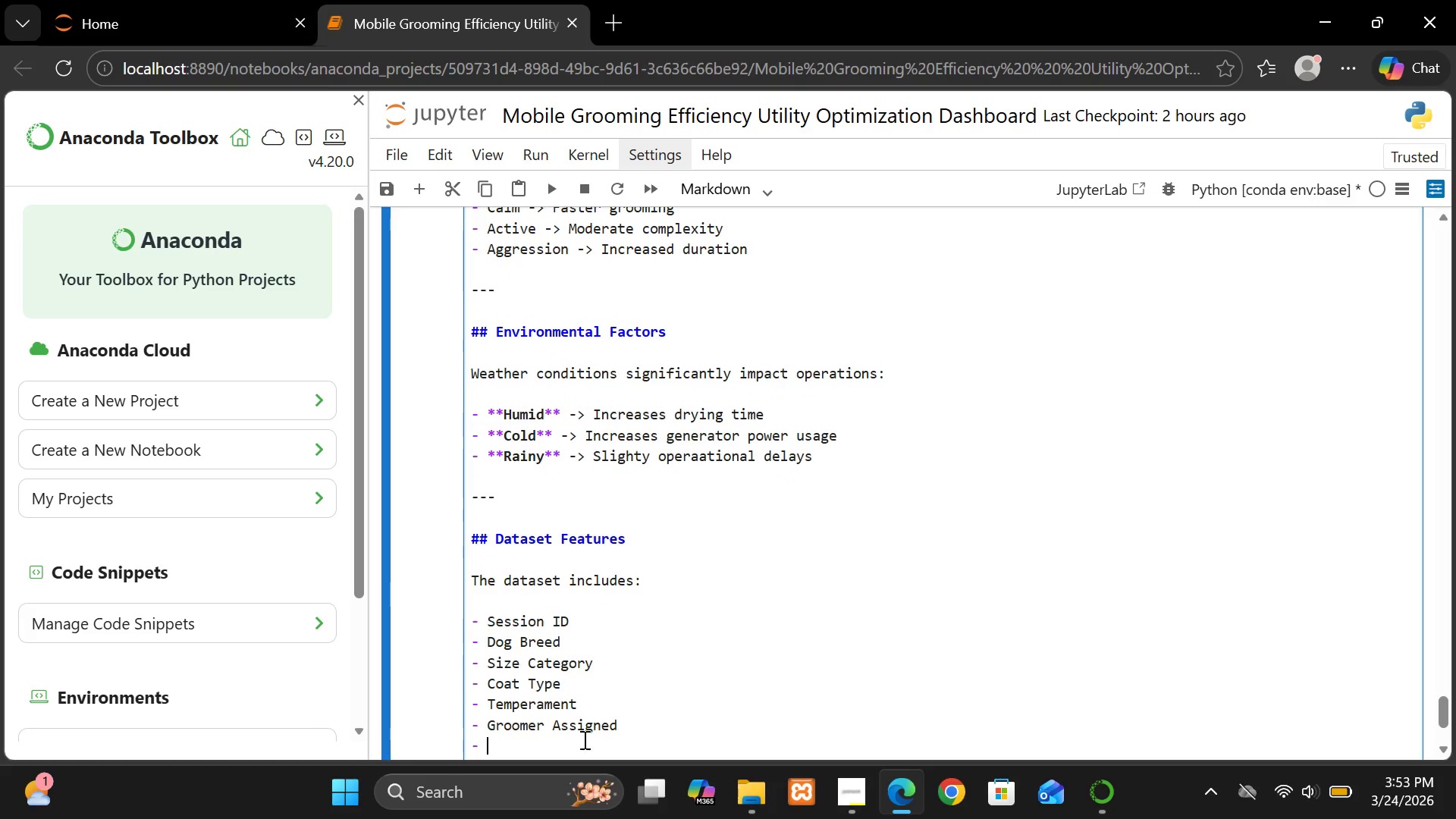 
type(Weather Condition)
 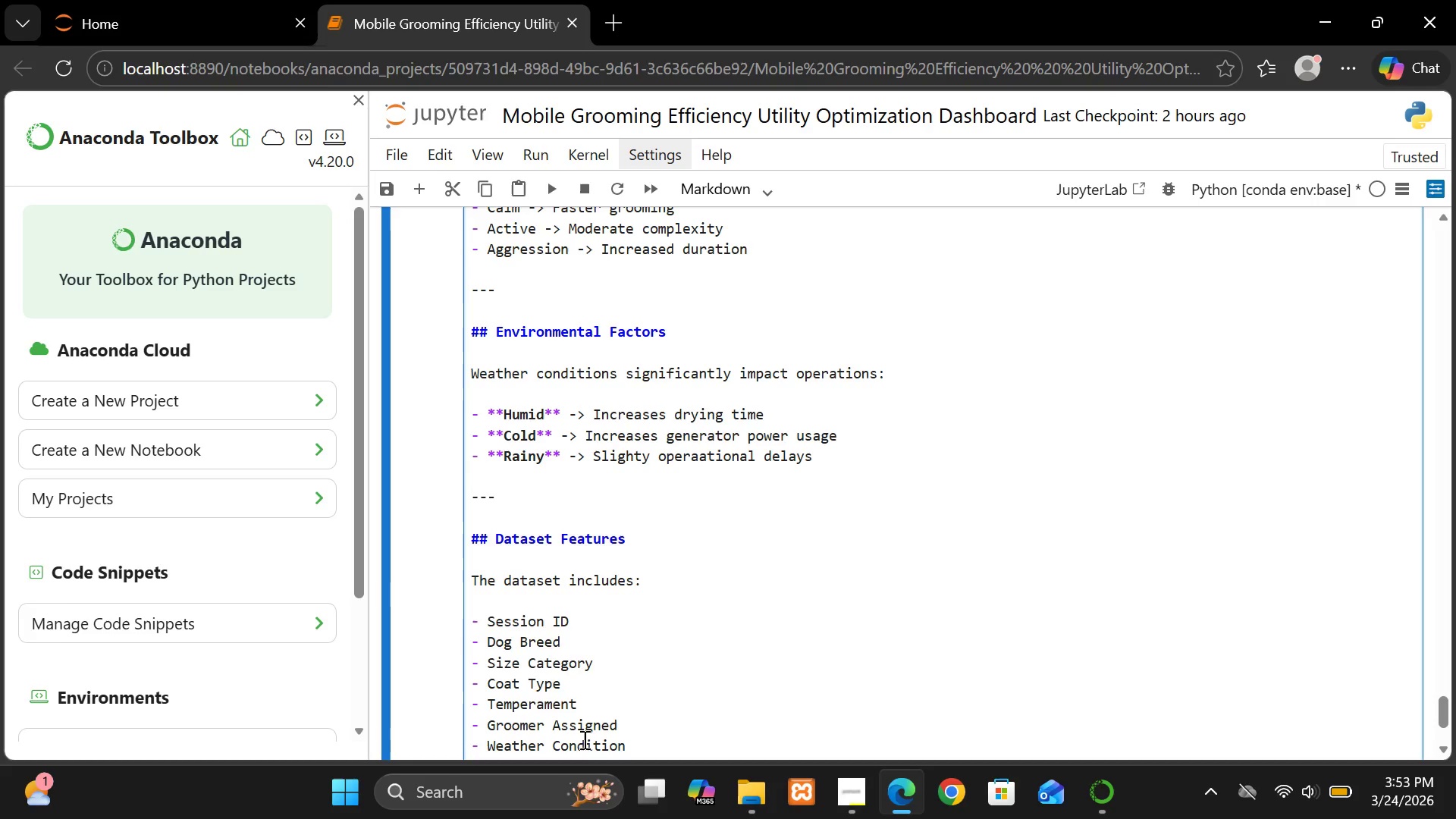 
key(Enter)
 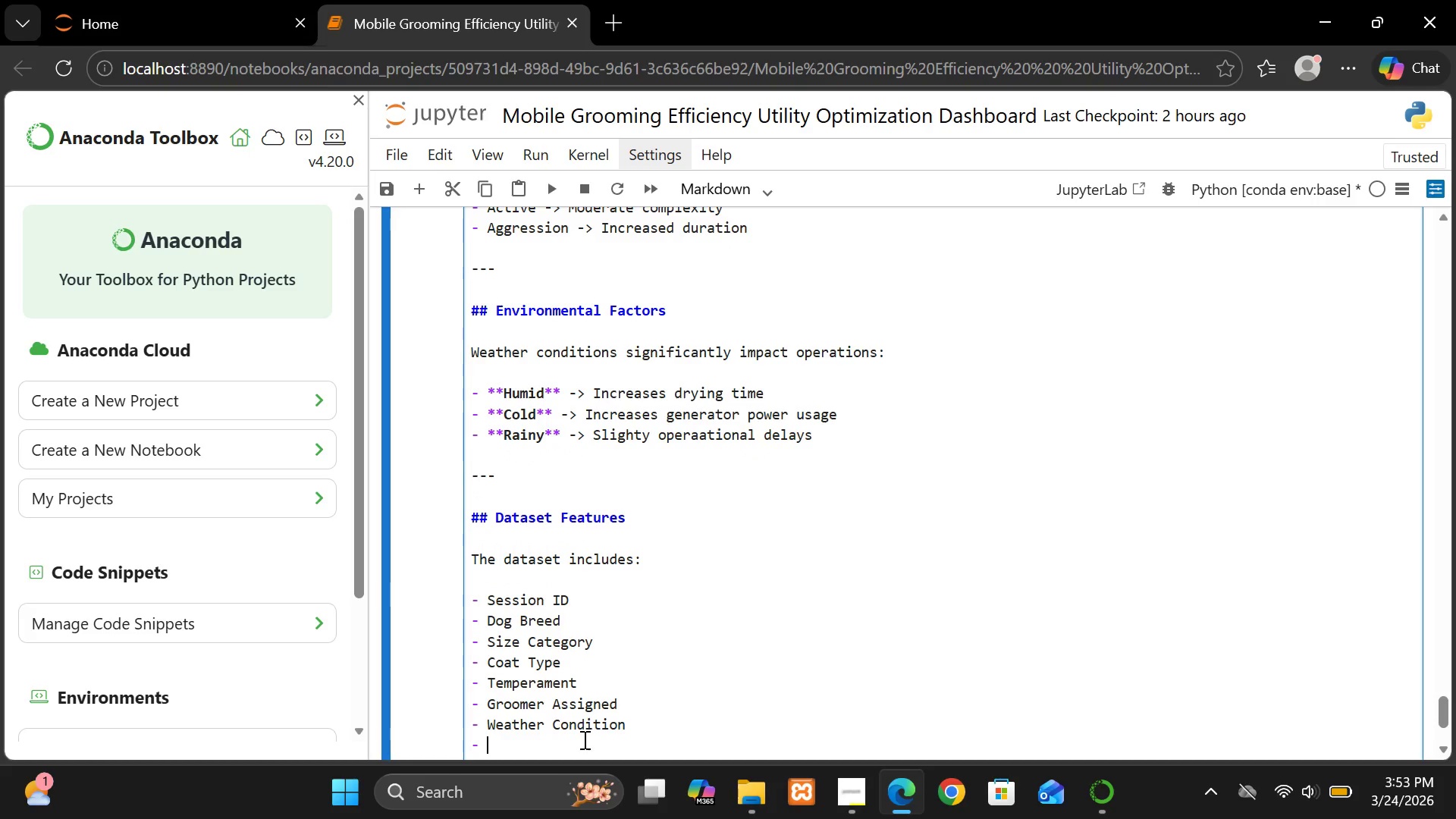 
type(Water Usage(liters))
 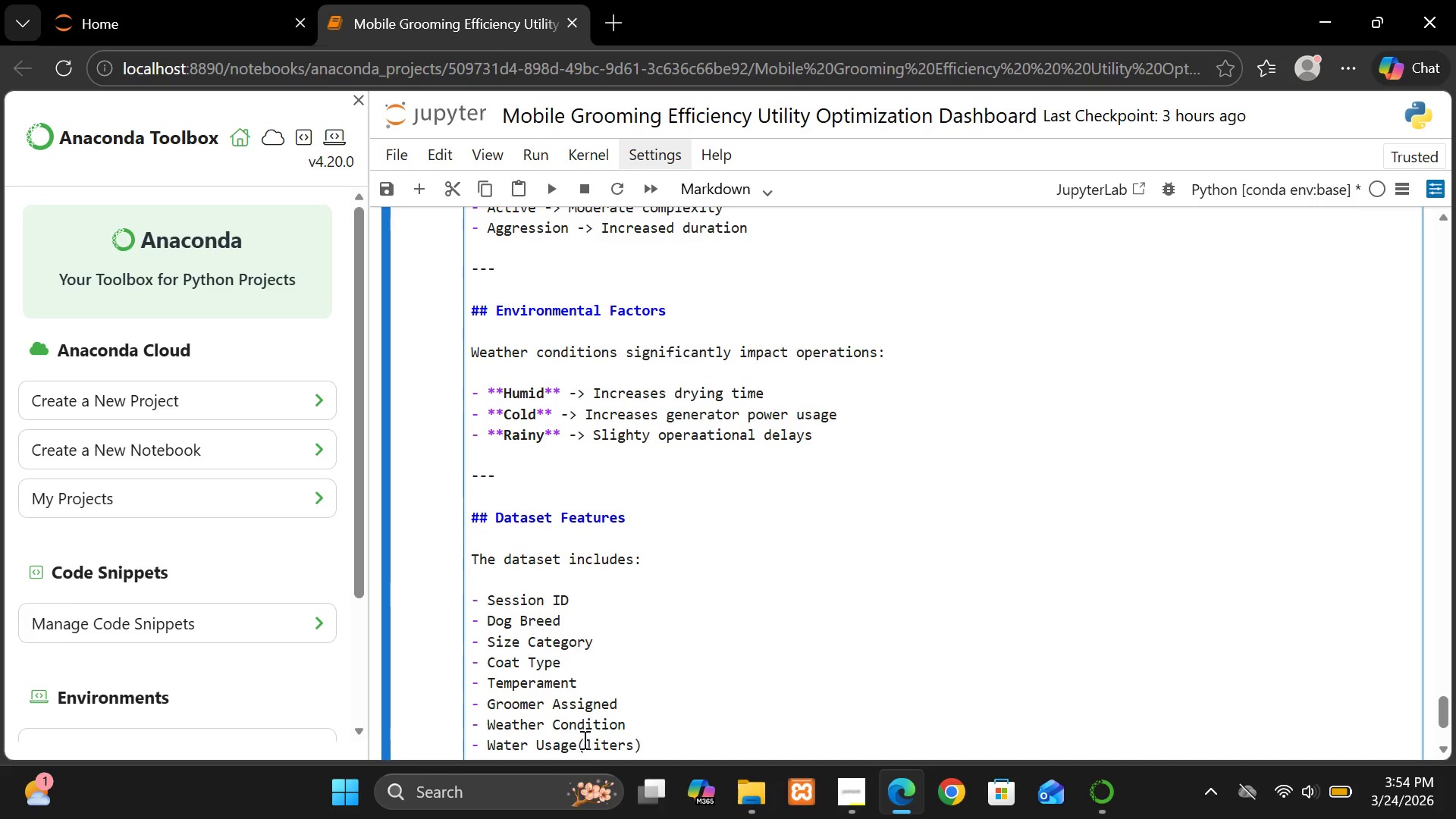 
key(Enter)
 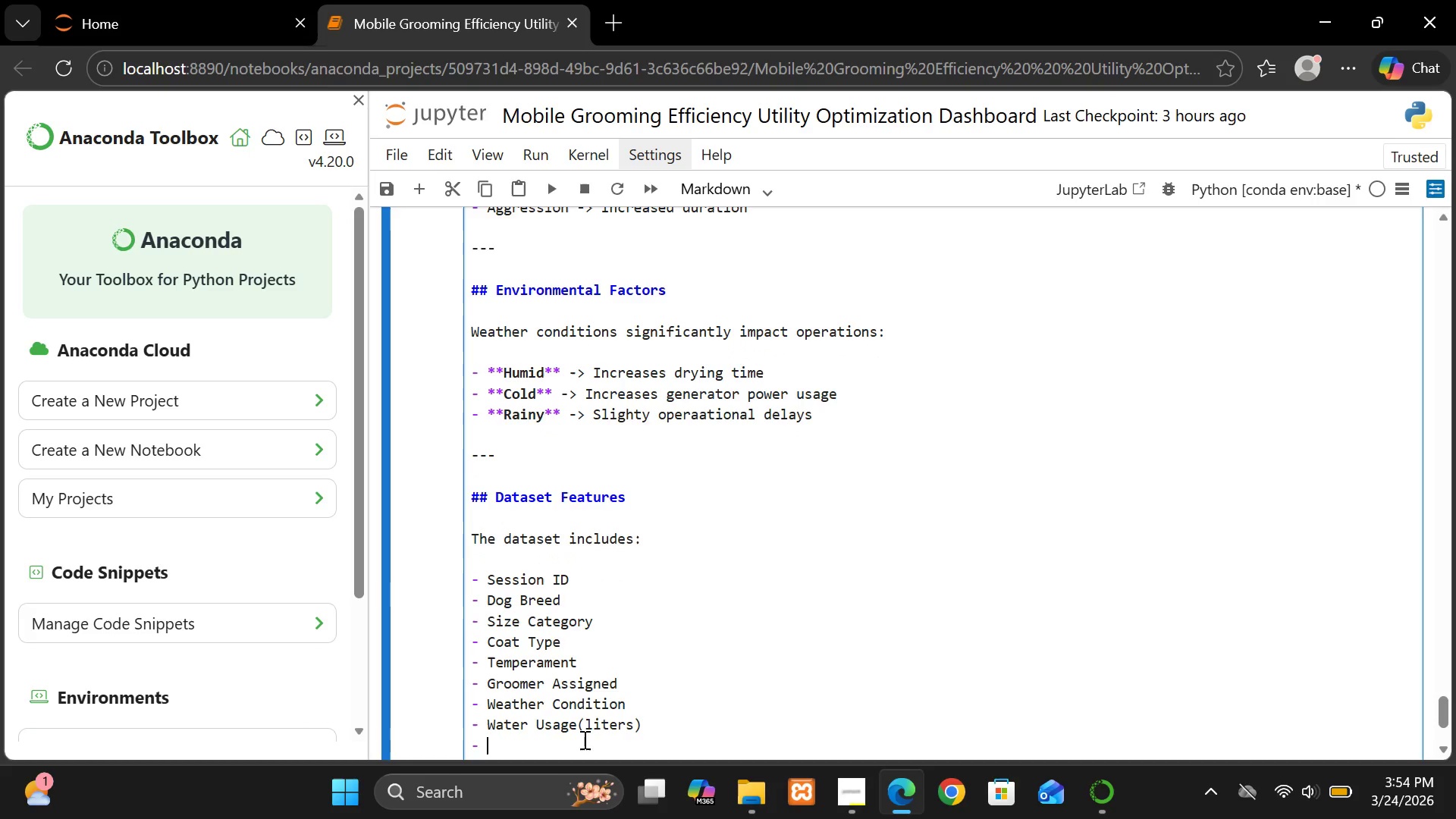 
hold_key(key=ShiftLeft, duration=0.53)
 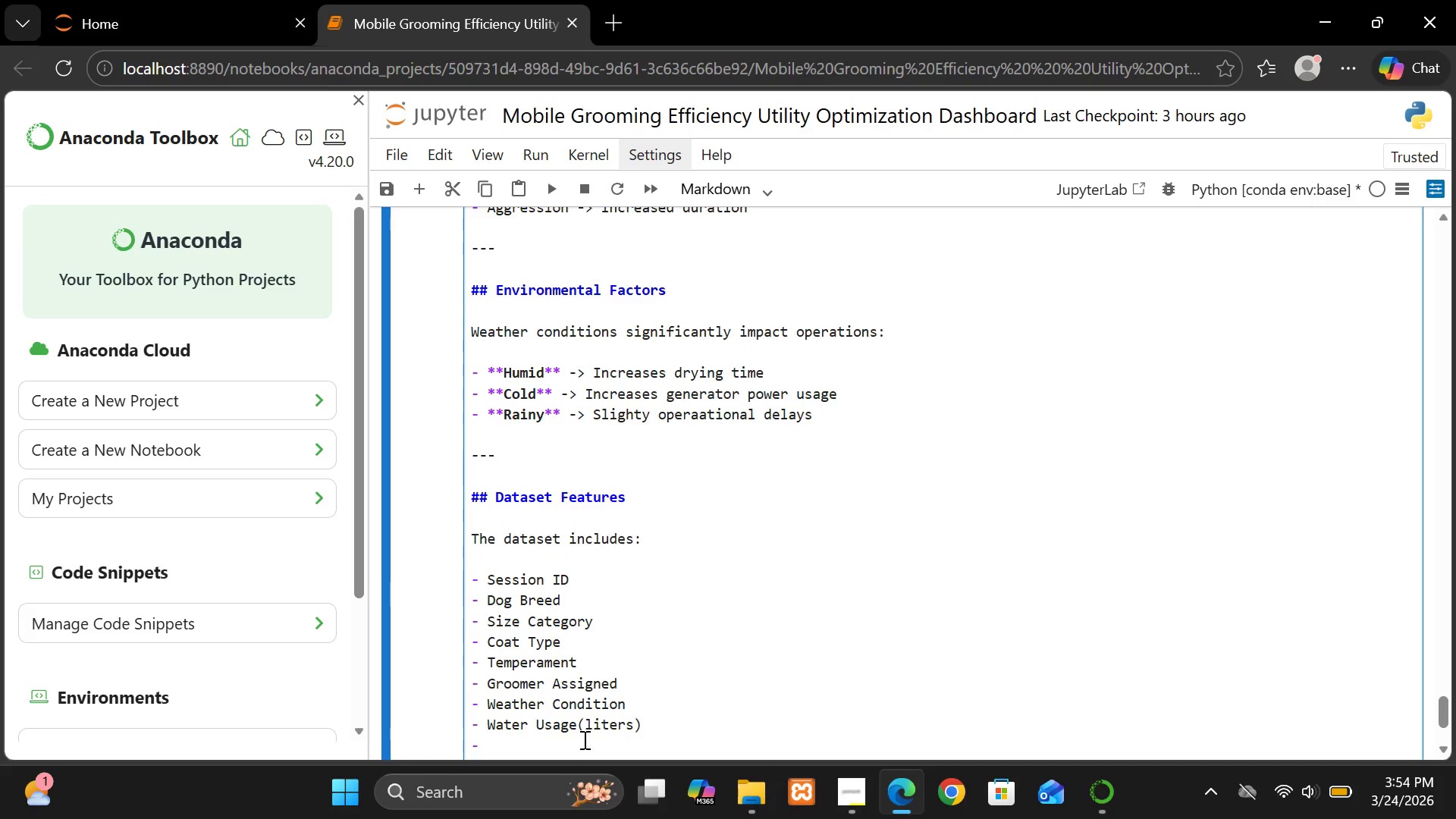 
type(Power )
 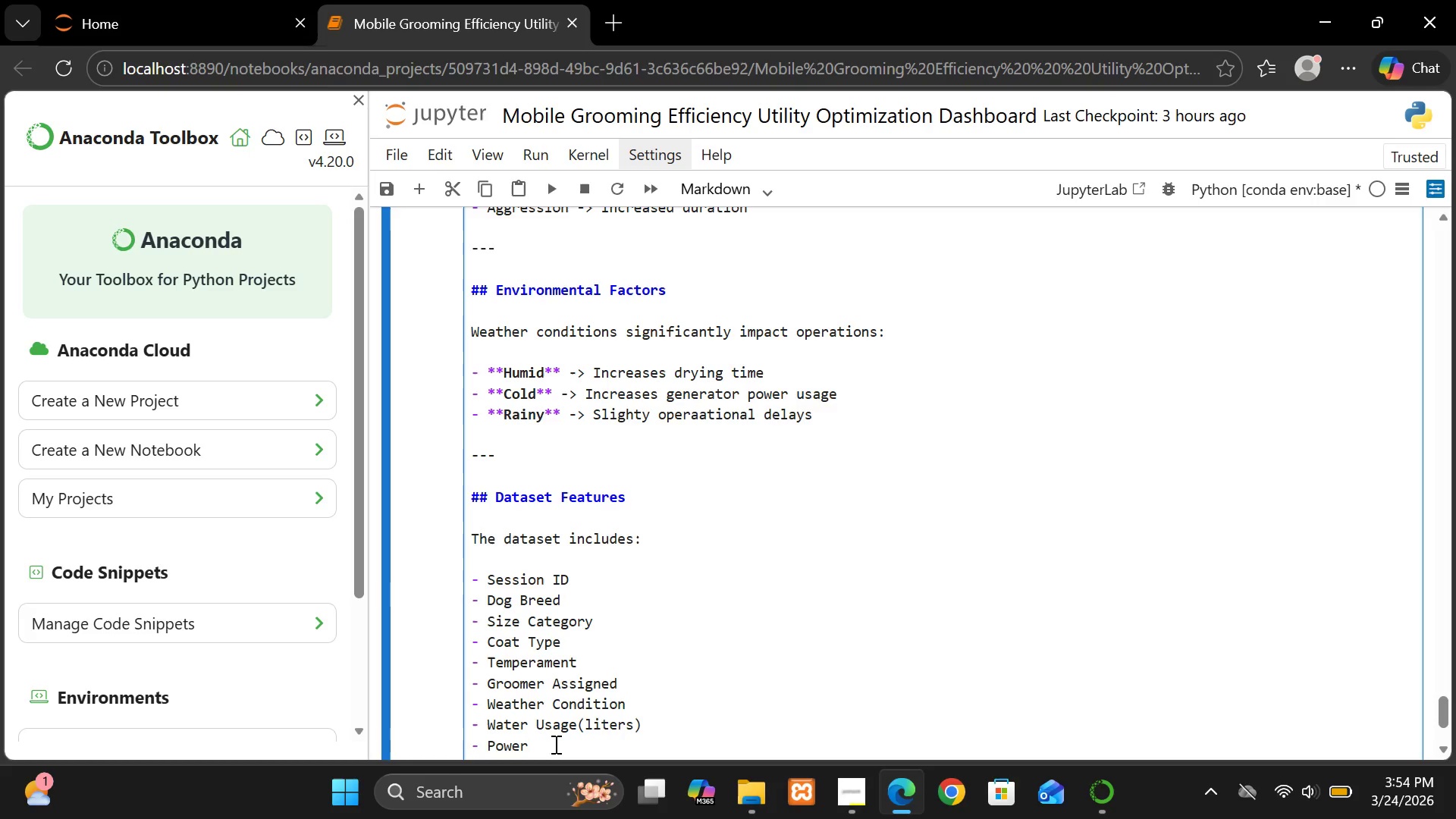 
type(Usa)
 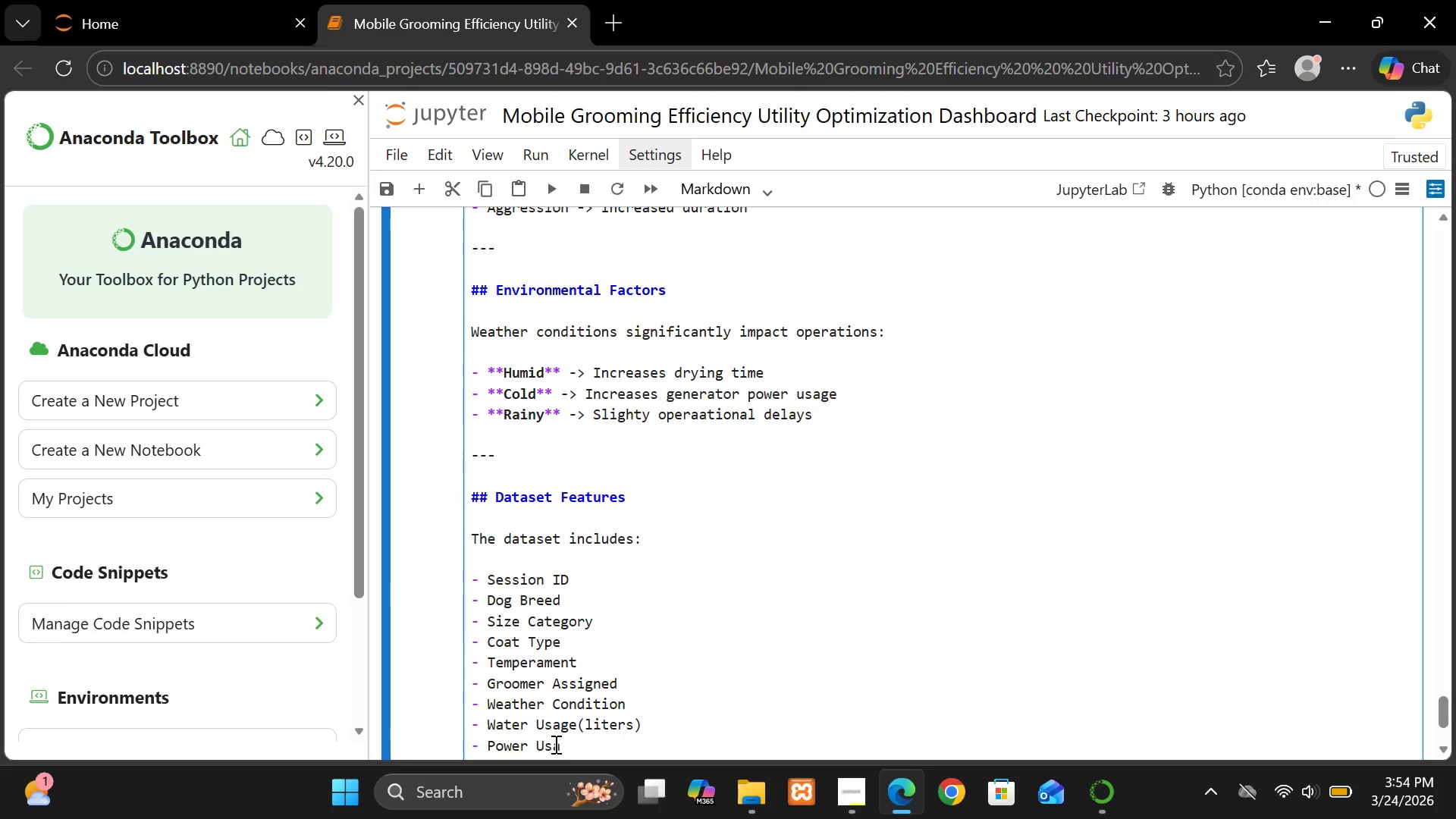 
wait(5.3)
 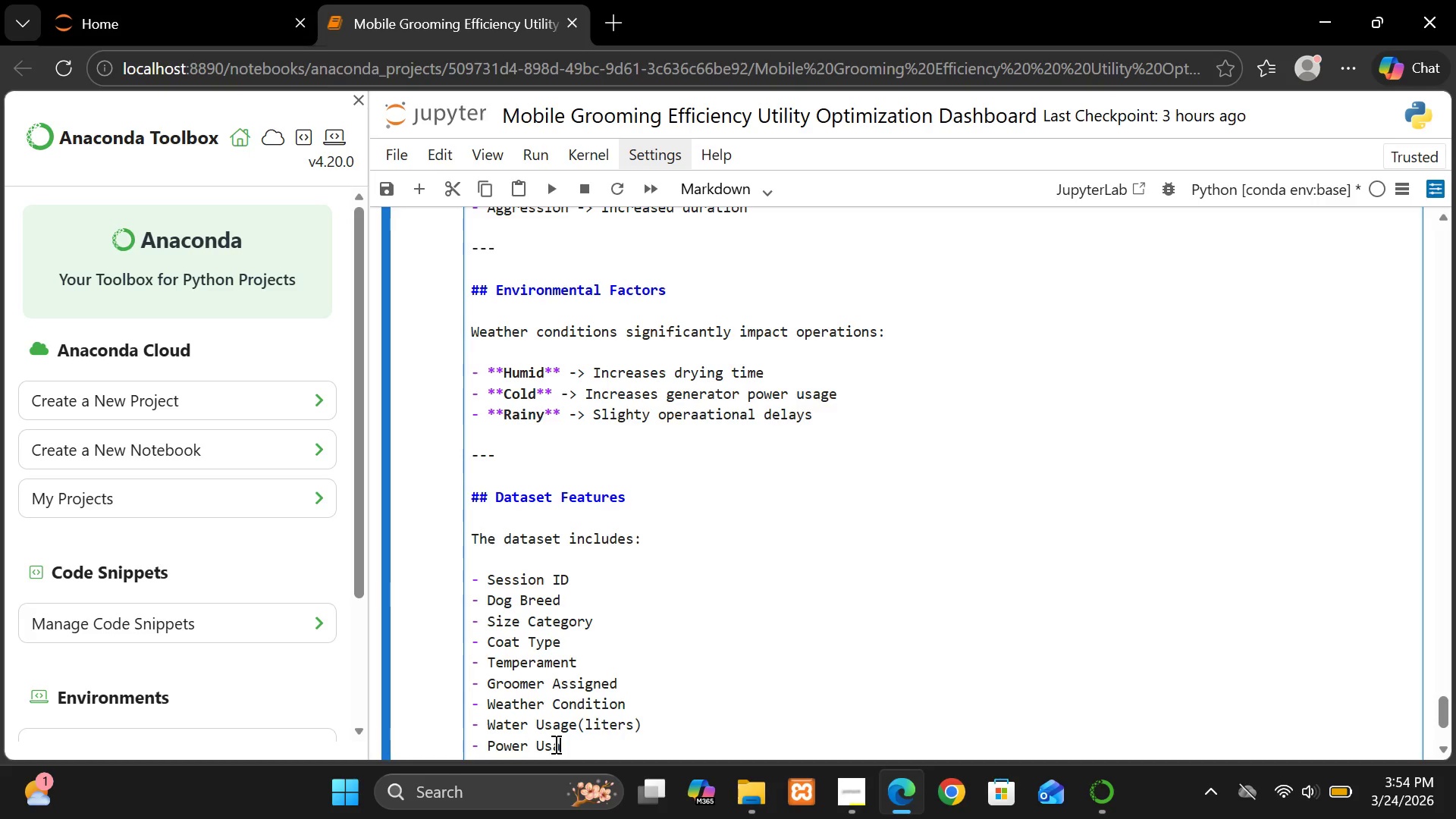 
type(geee)
 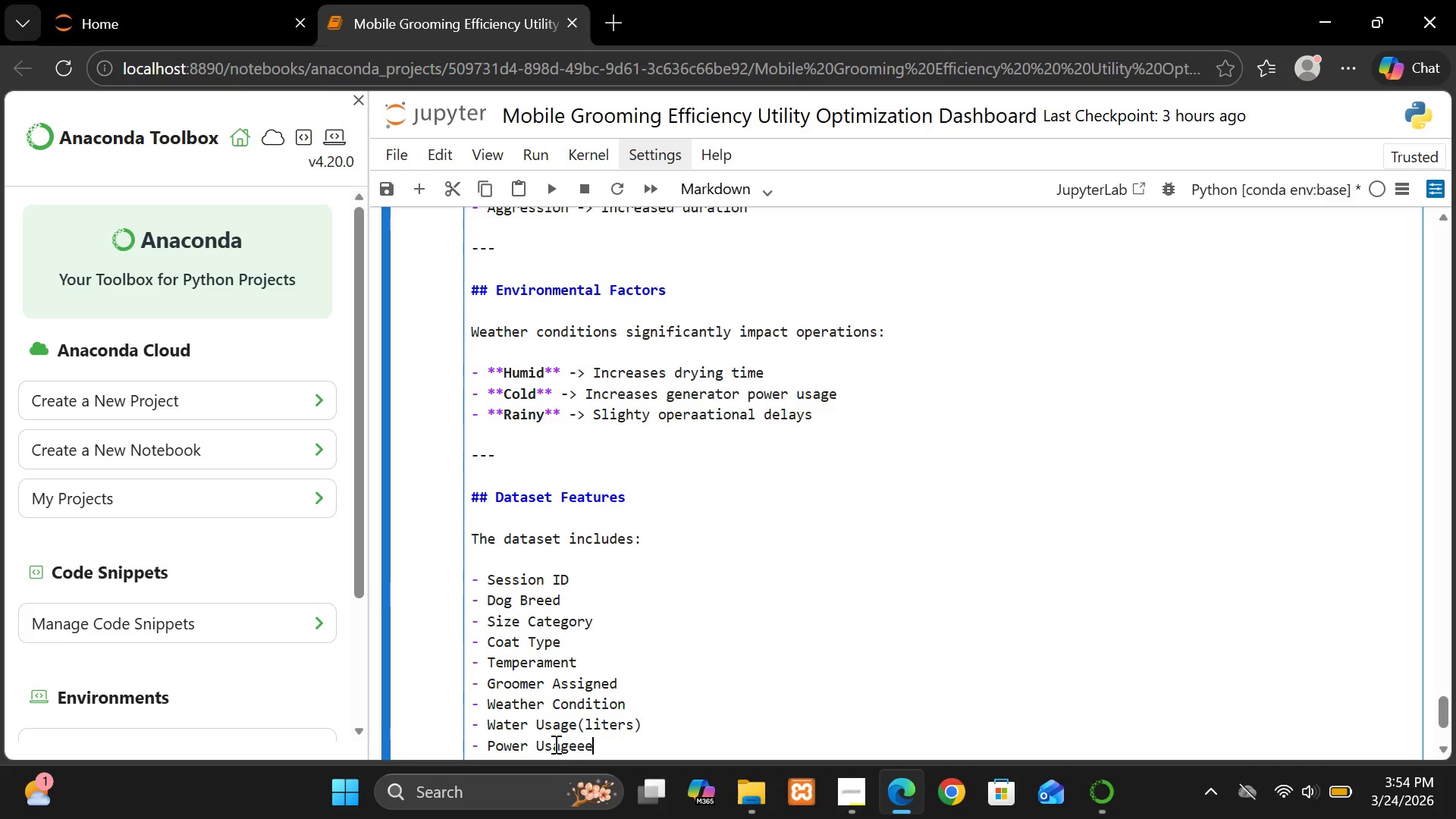 
hold_key(key=Backspace, duration=0.33)
 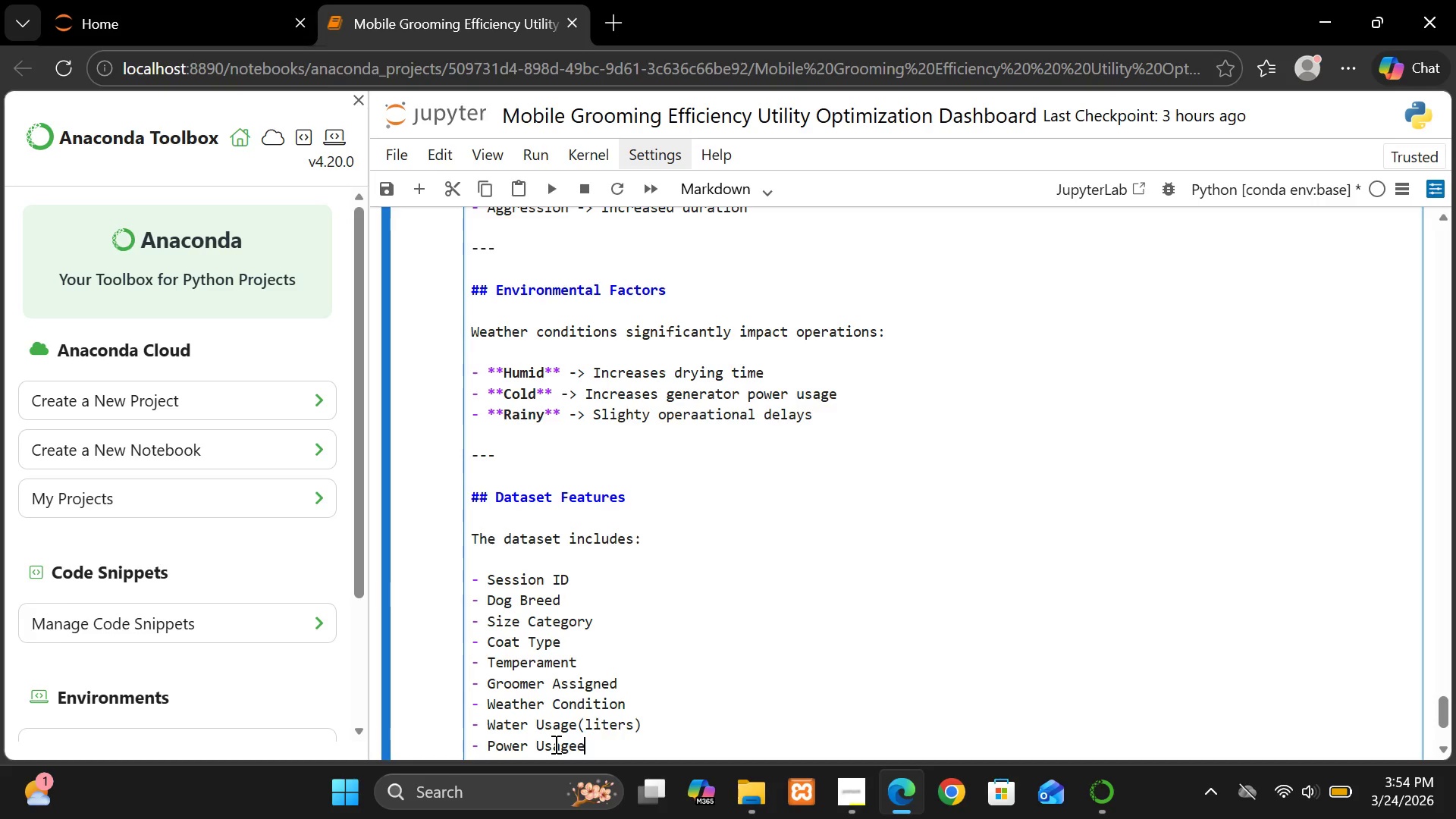 
key(Backspace)
 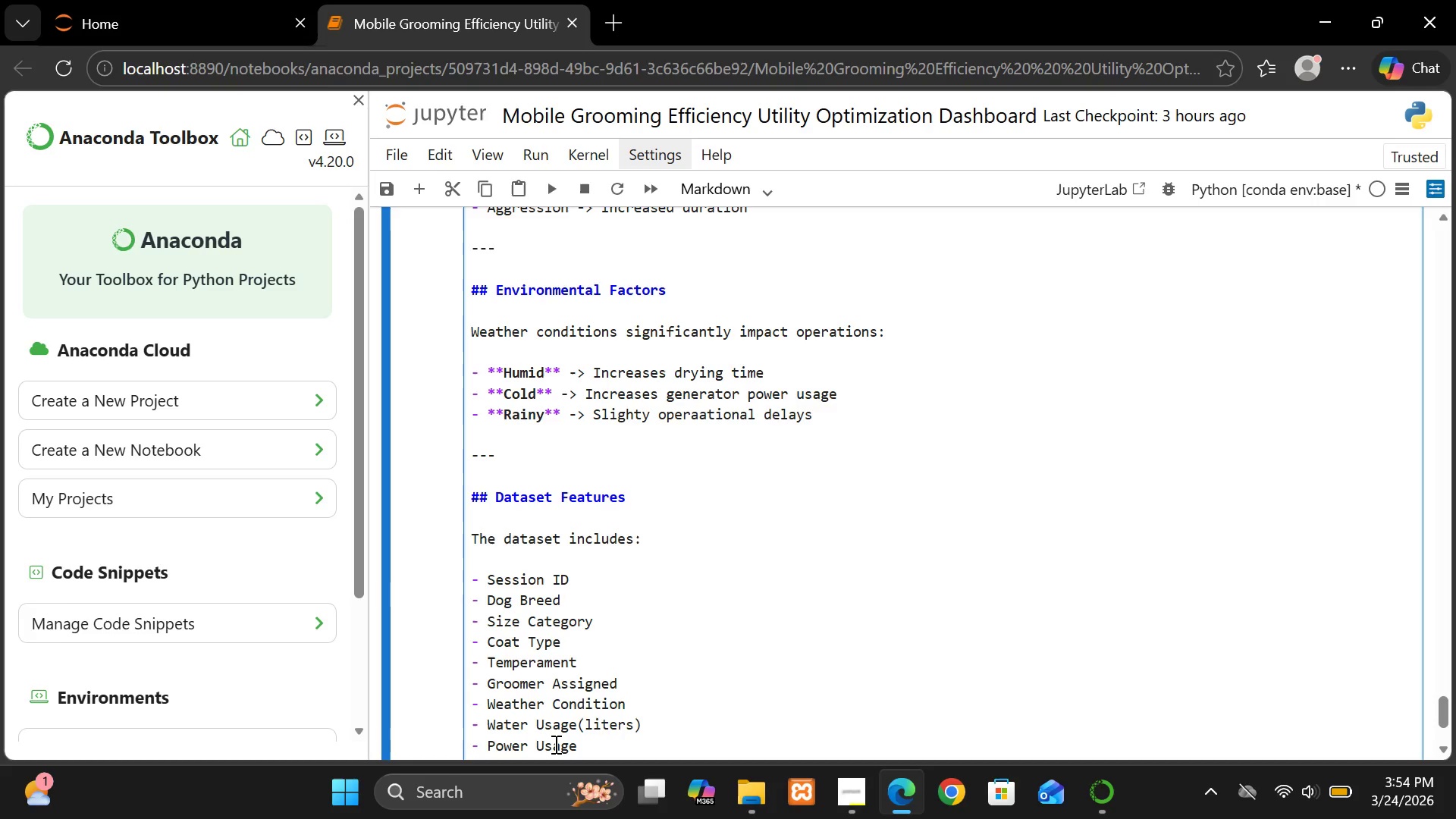 
type(())
key(Backspace)
 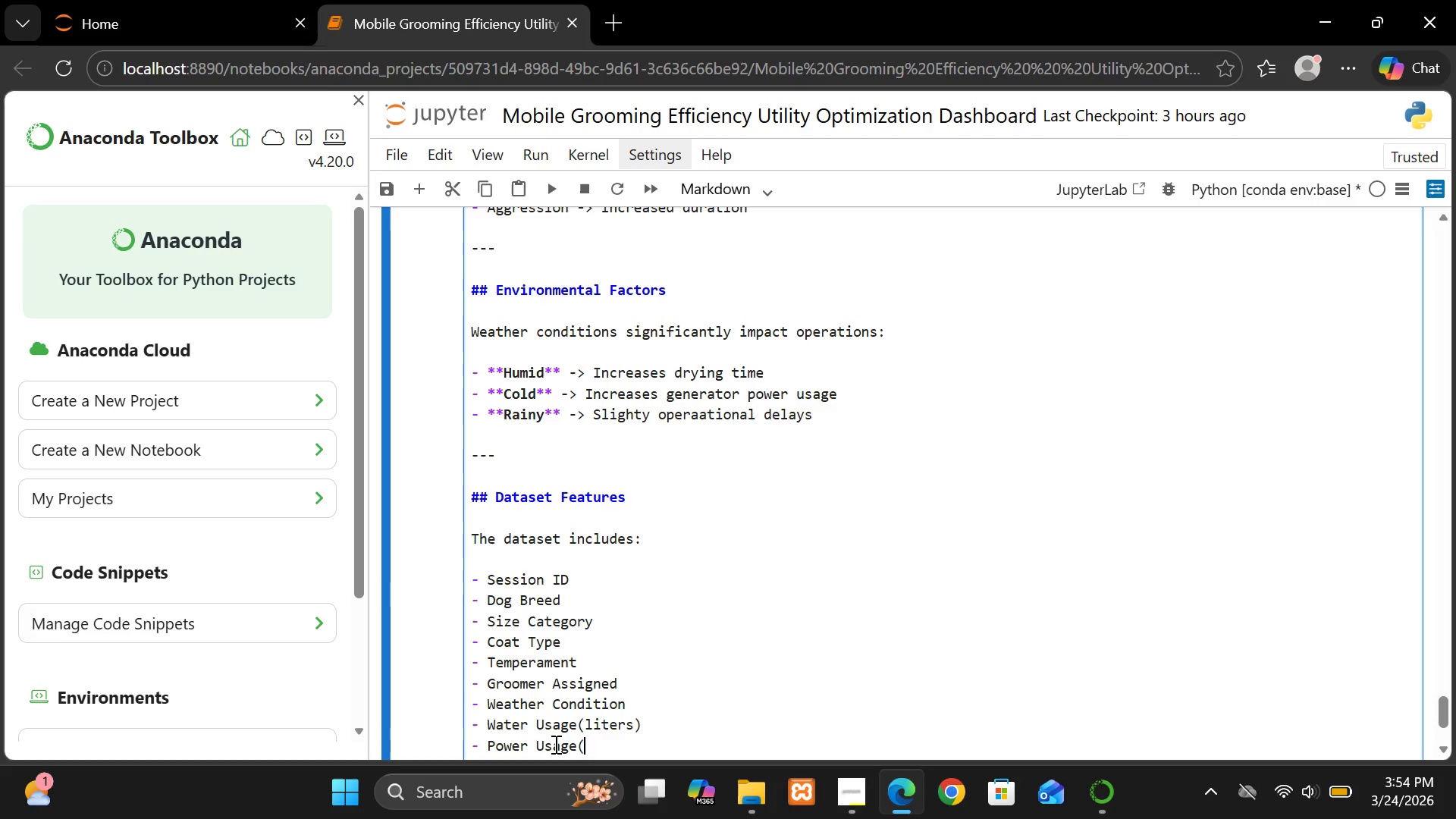 
wait(5.58)
 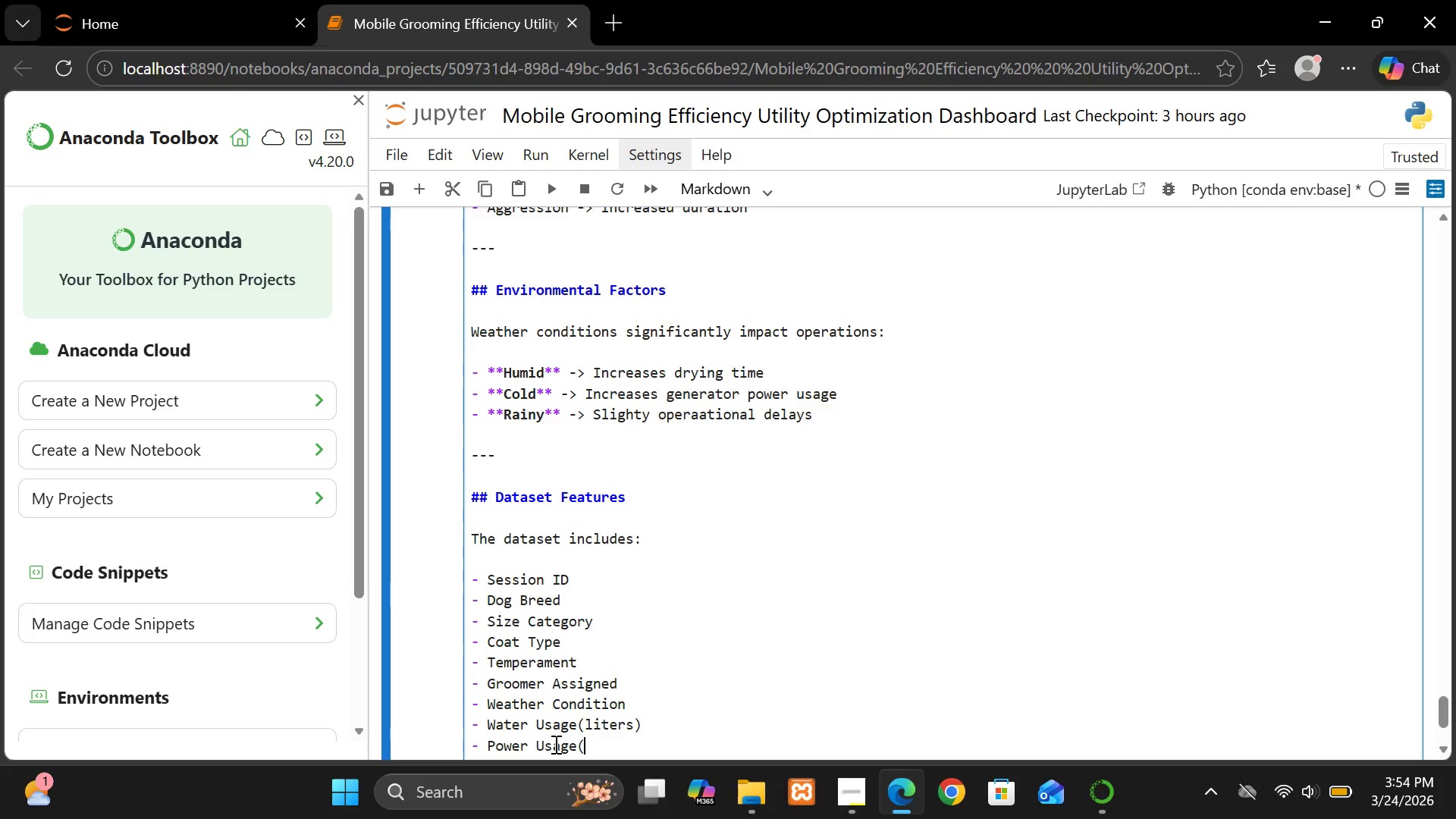 
key(Shift+K)
 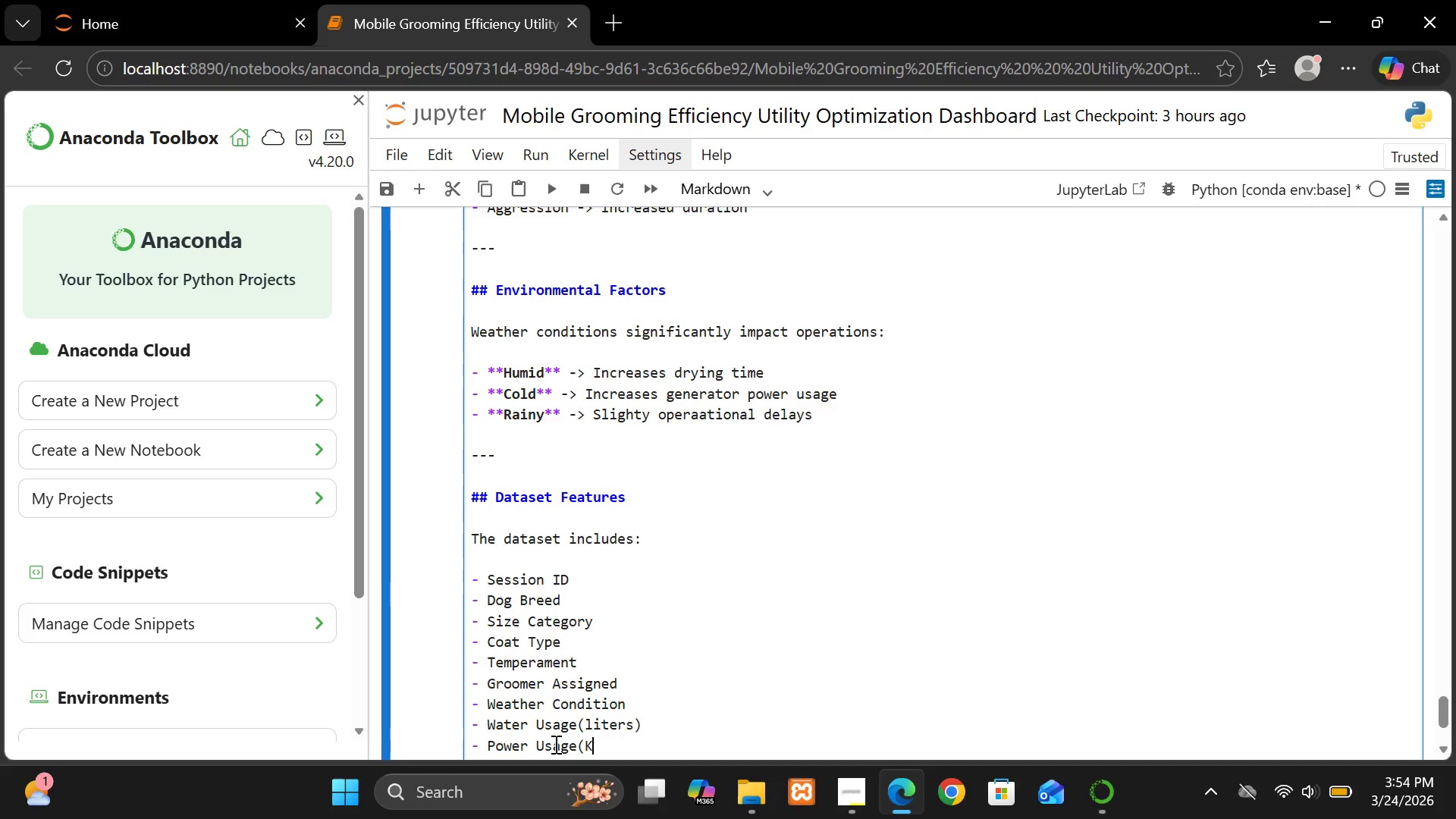 
hold_key(key=ShiftRight, duration=0.48)
 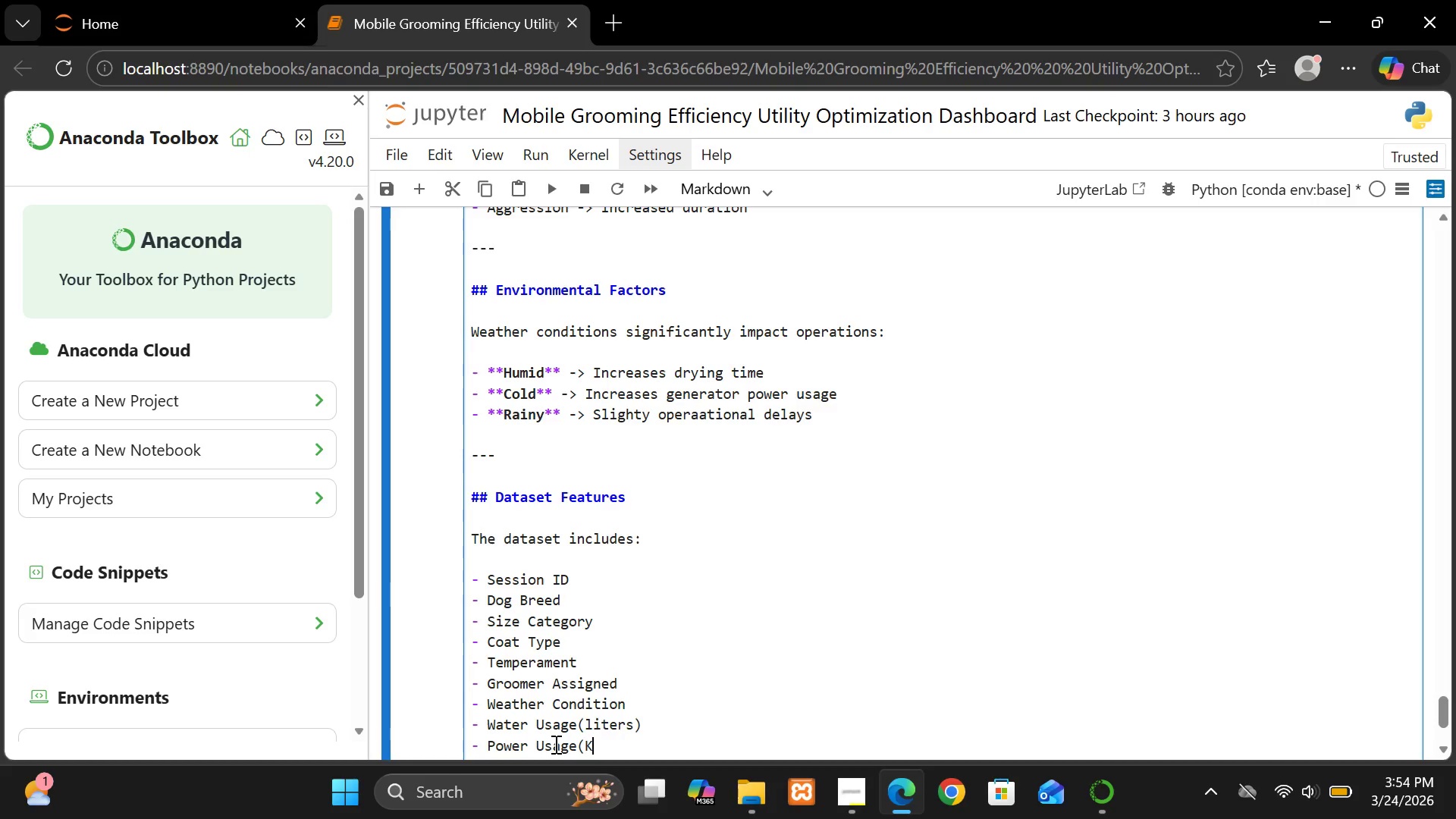 
hold_key(key=ShiftRight, duration=1.5)
 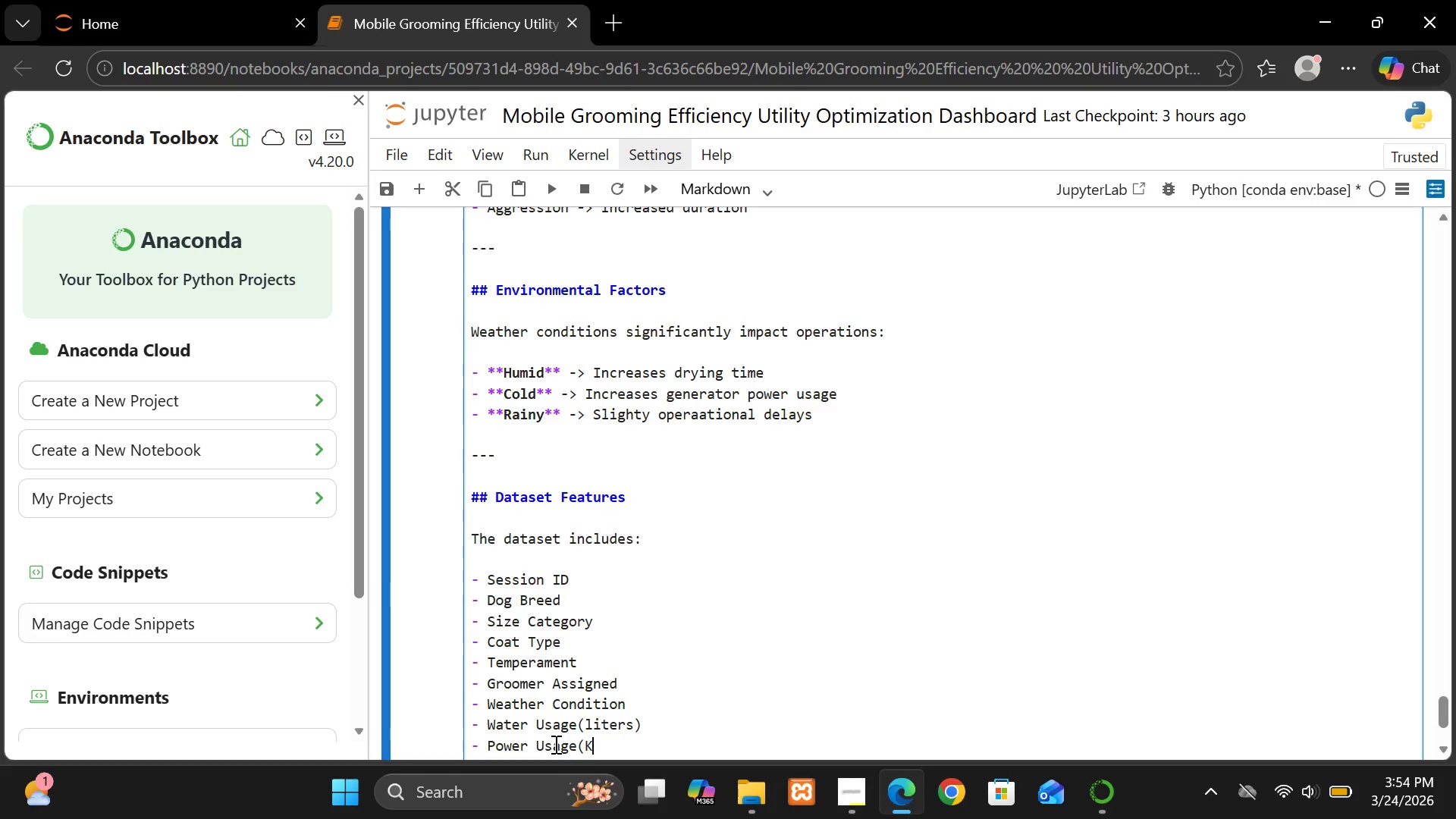 
hold_key(key=ShiftRight, duration=0.42)
 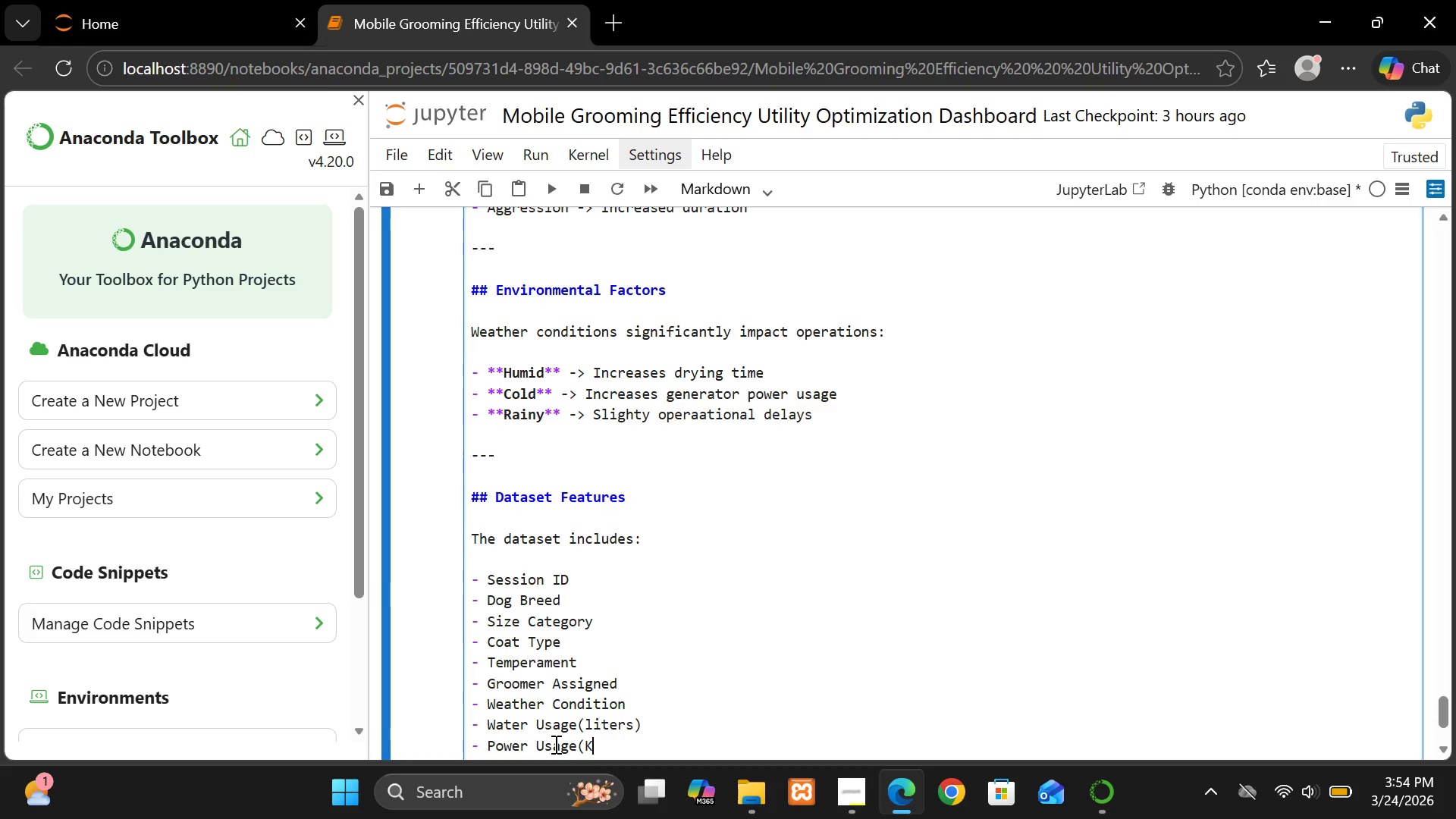 
type(Wh))
 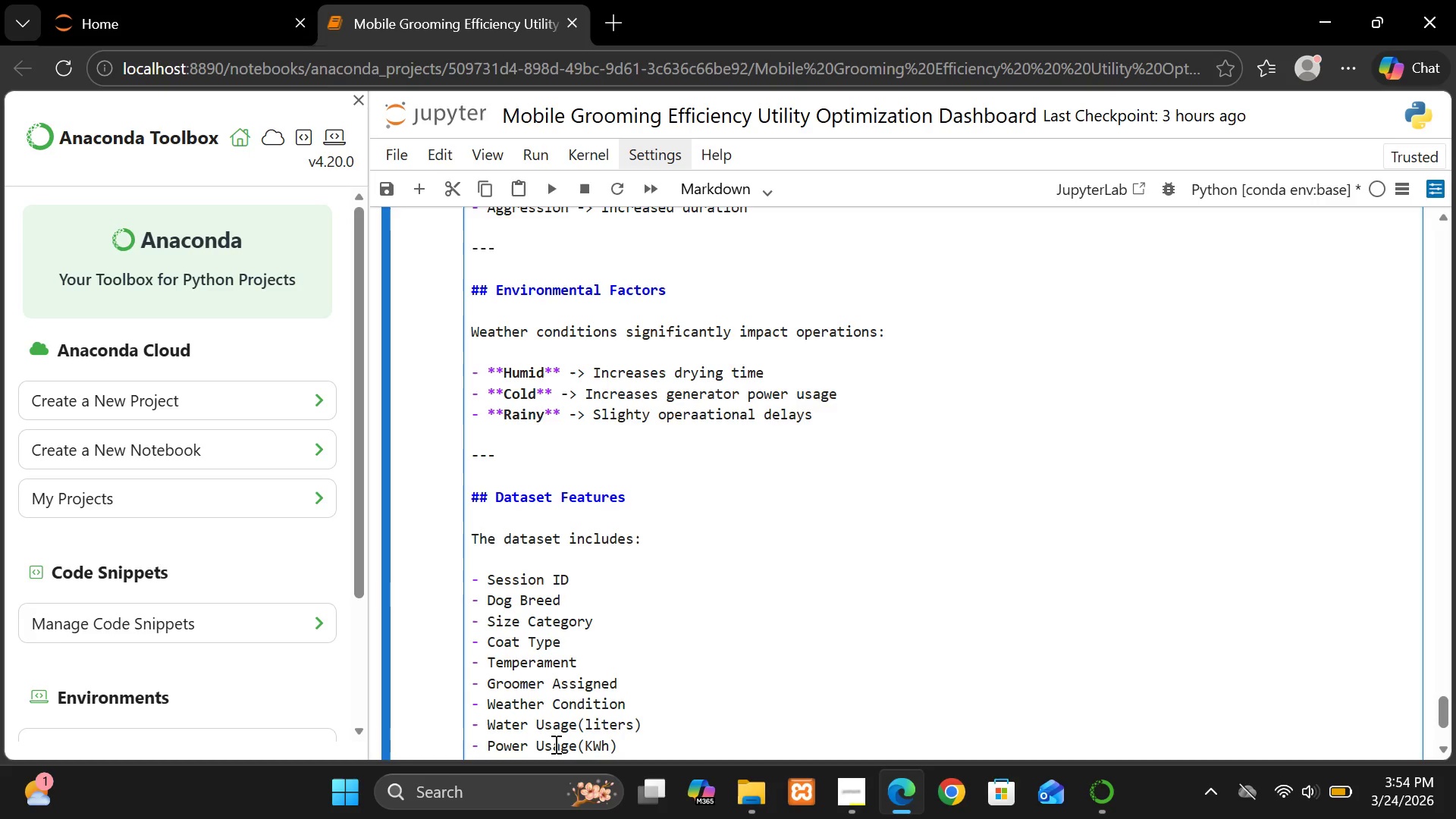 
key(Enter)
 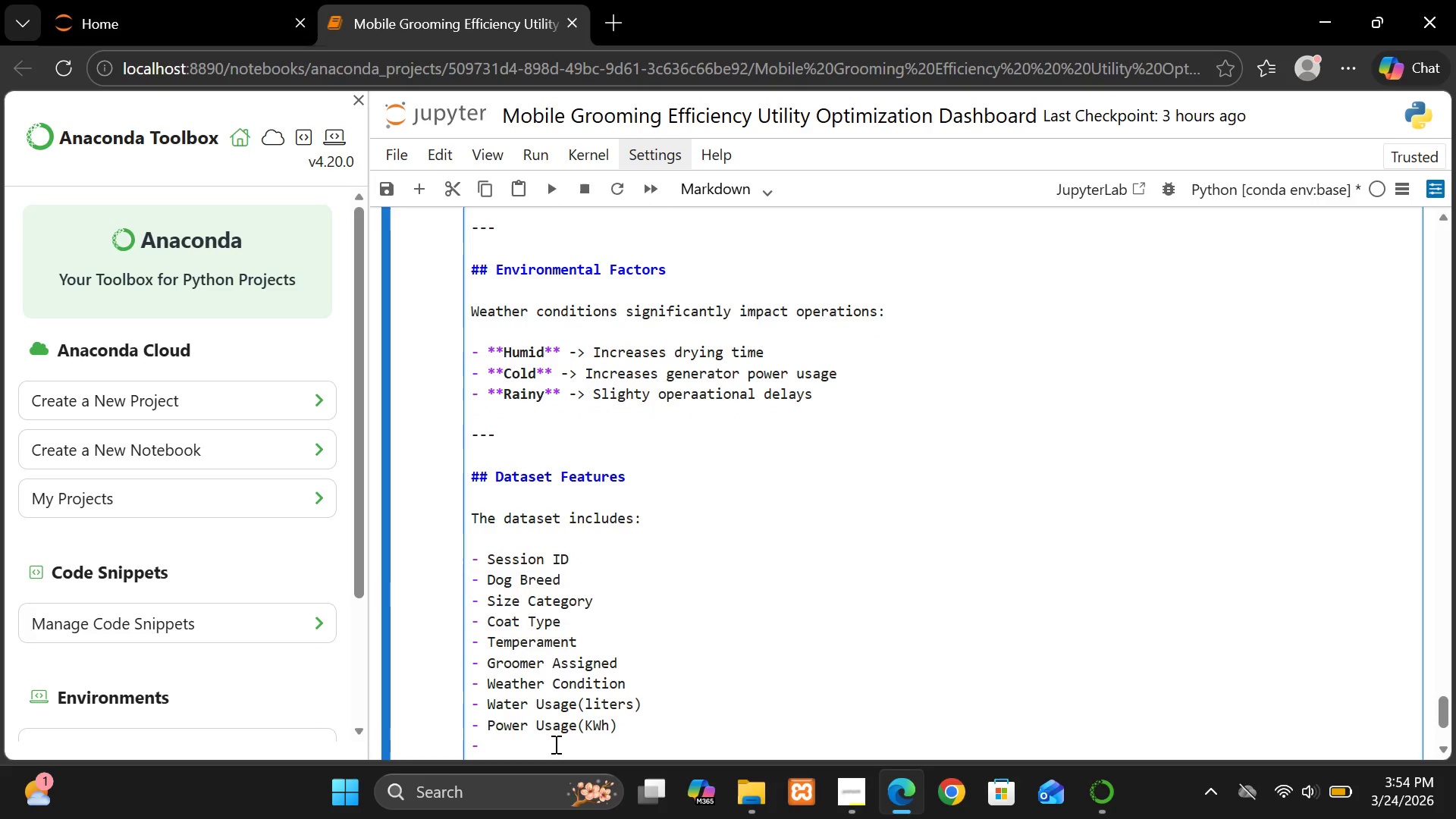 
type(Groom)
 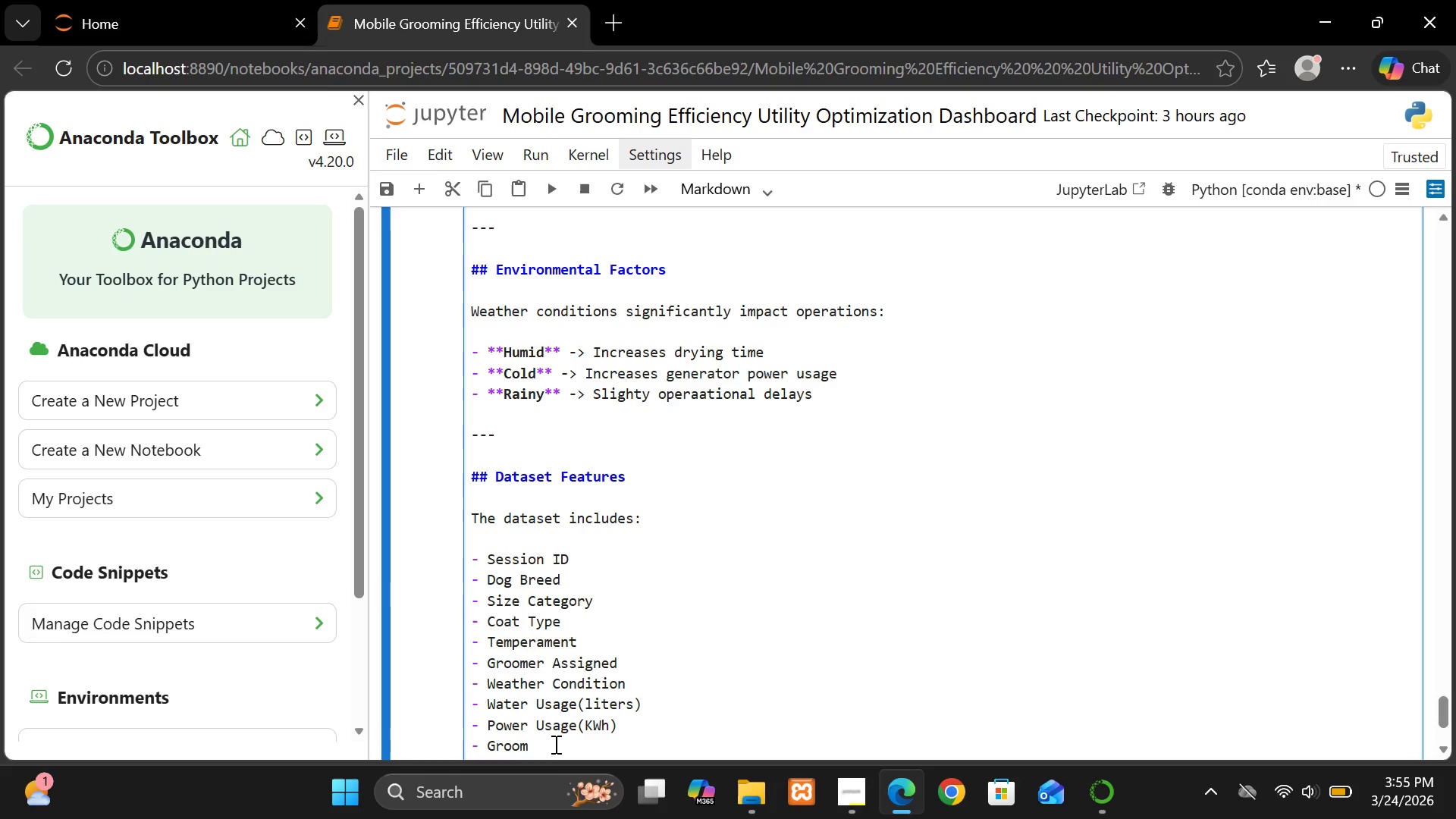 
type(ing Duration (minu)
 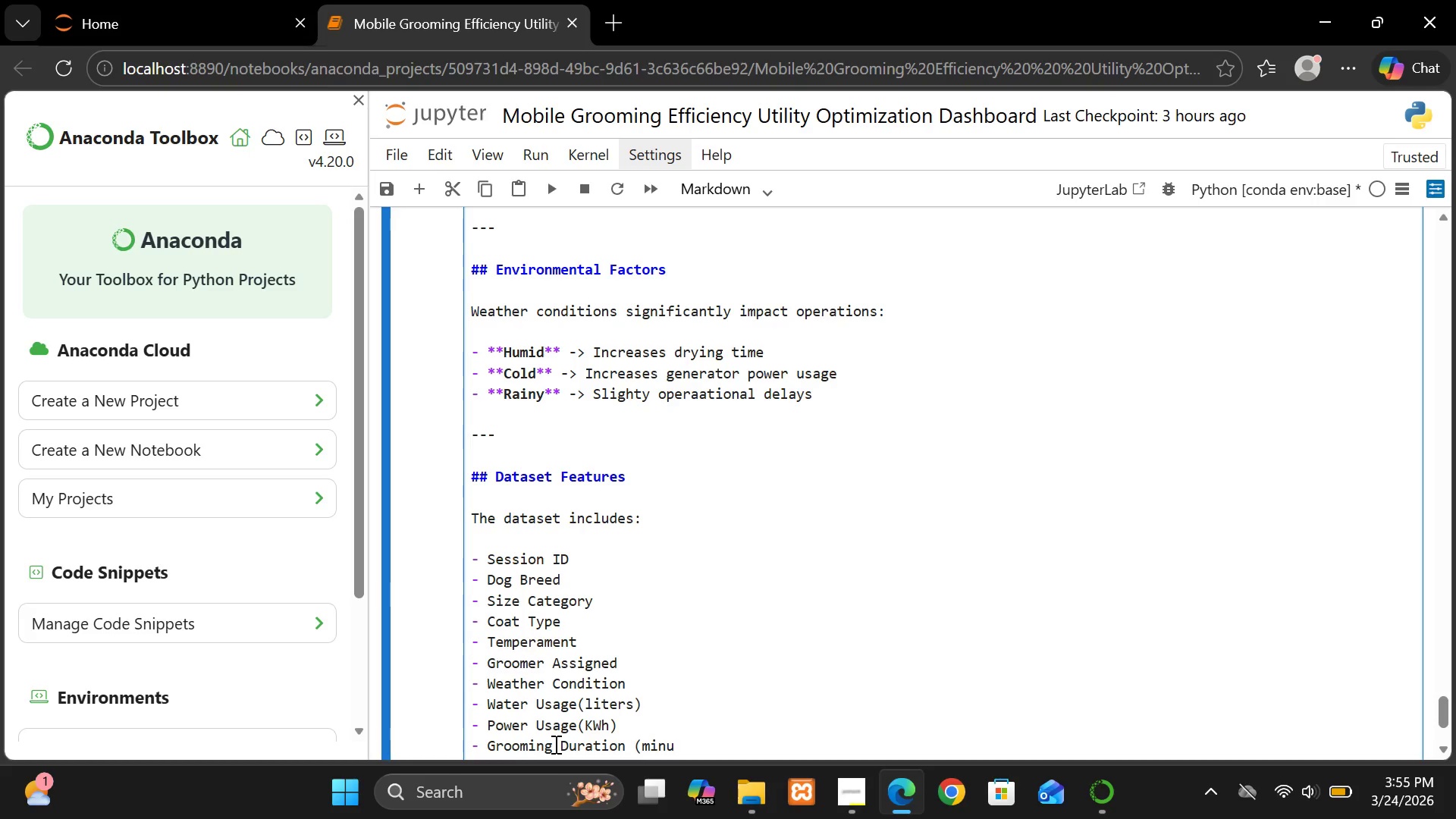 
type(tes))
 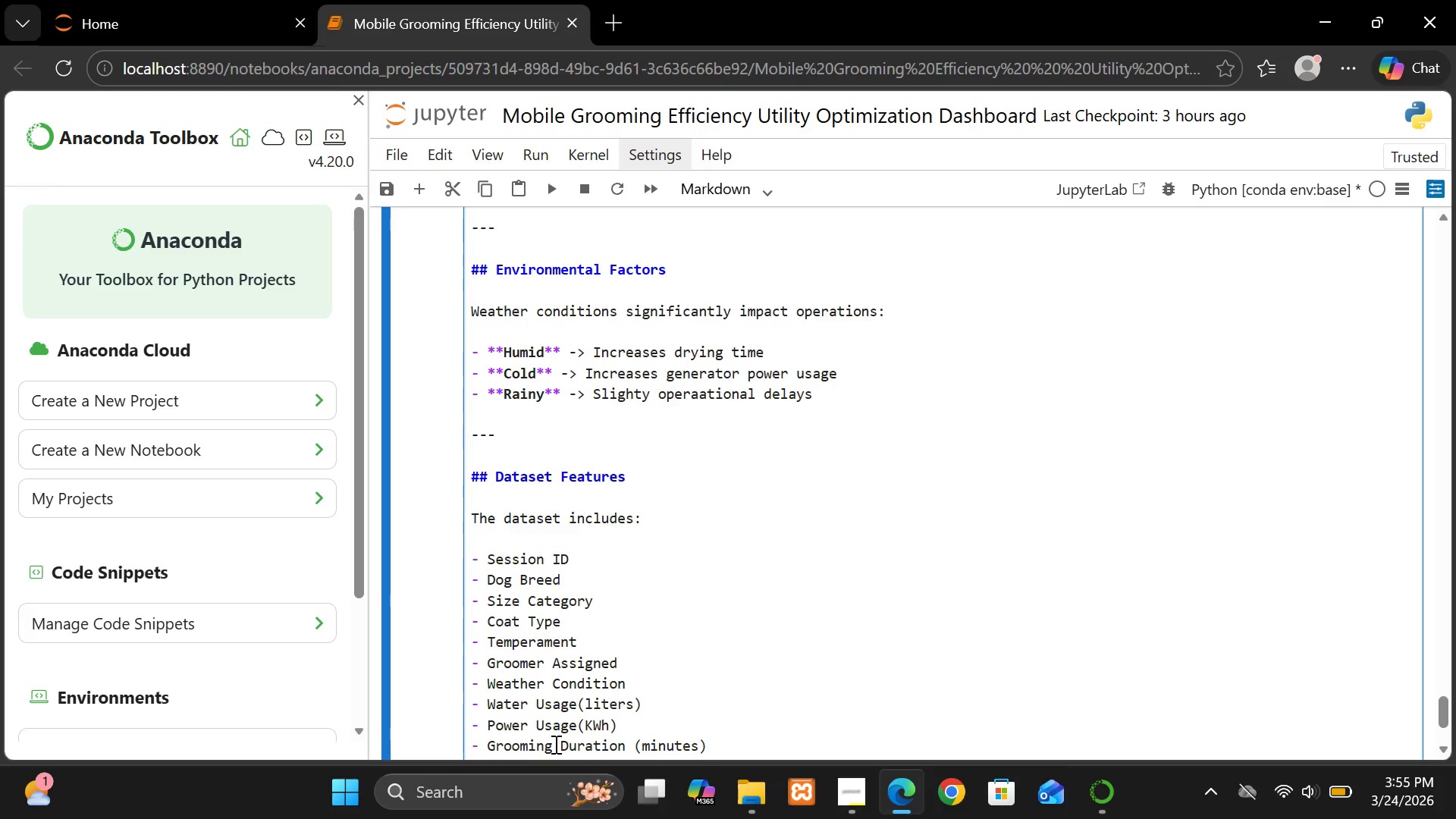 
key(Enter)
 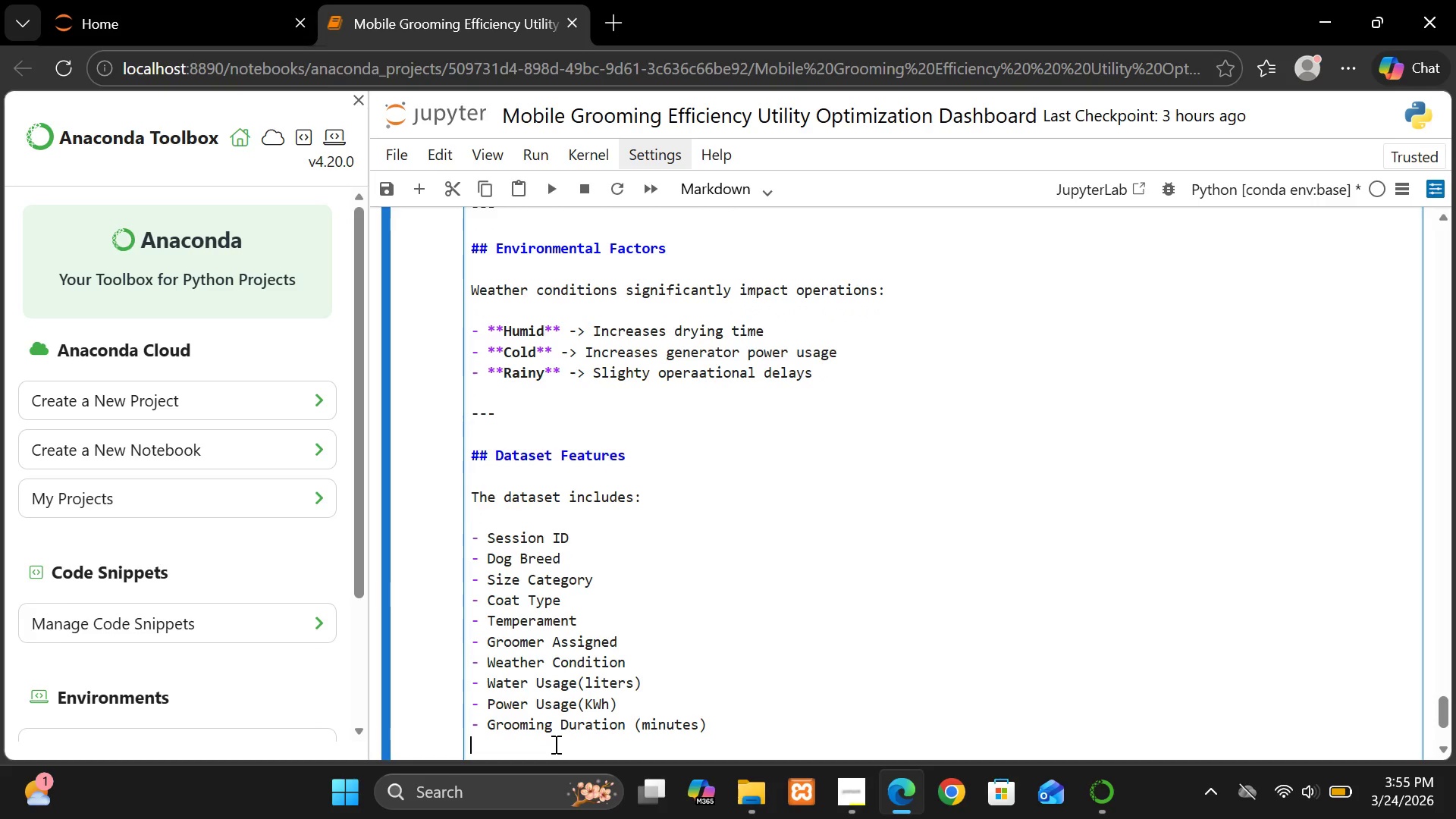 
key(Enter)
 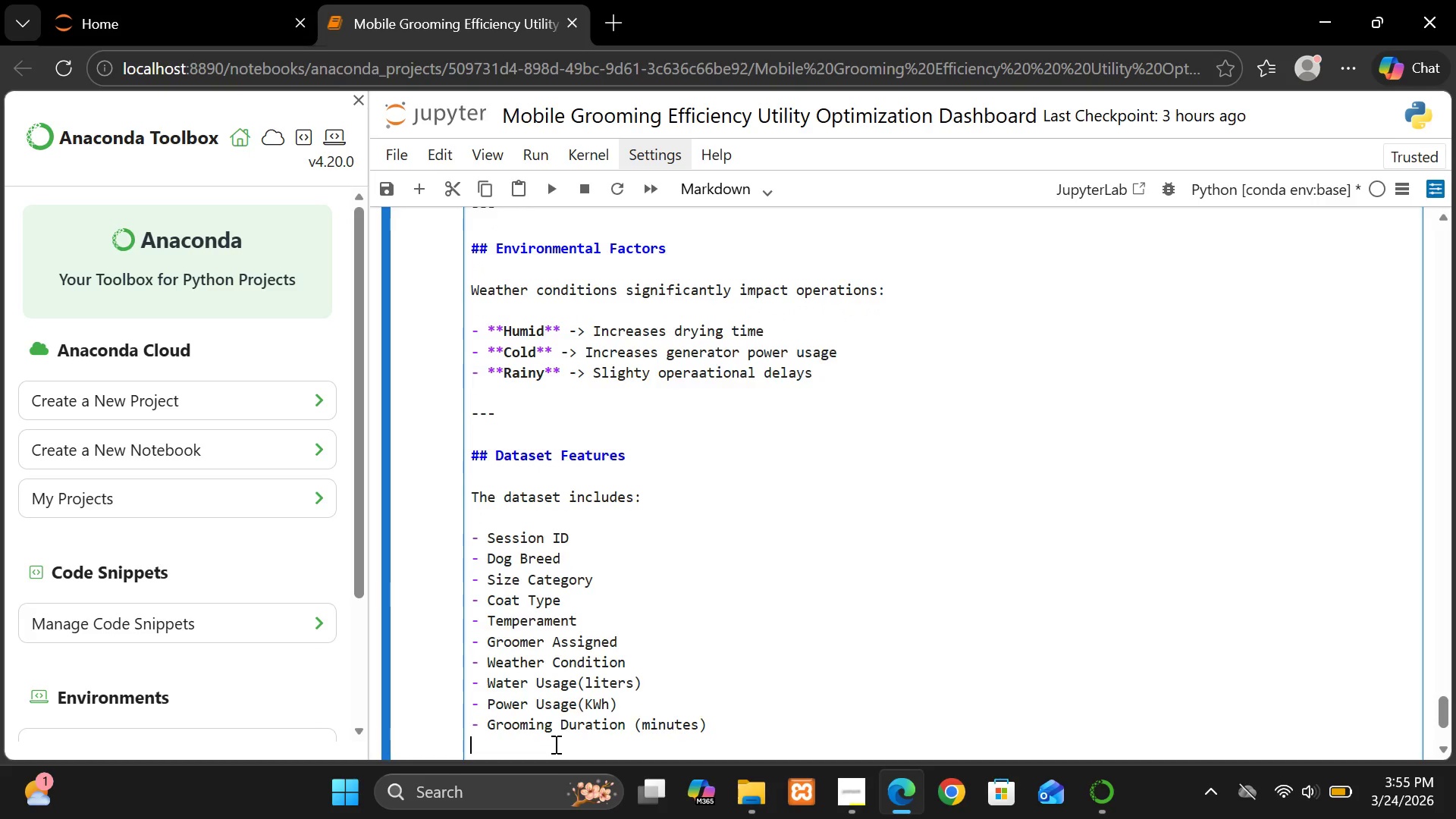 
key(Enter)
 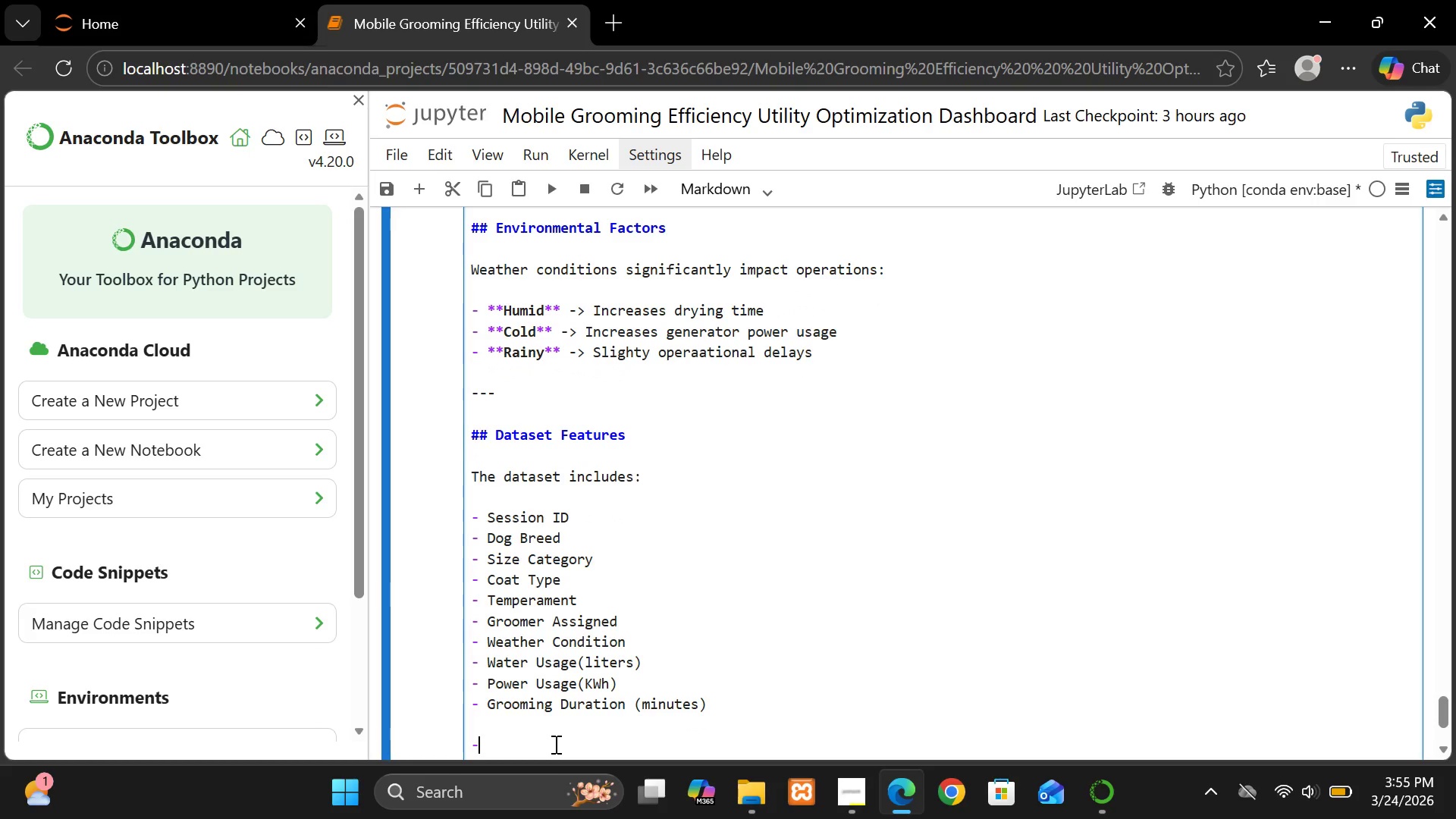 
key(Minus)
 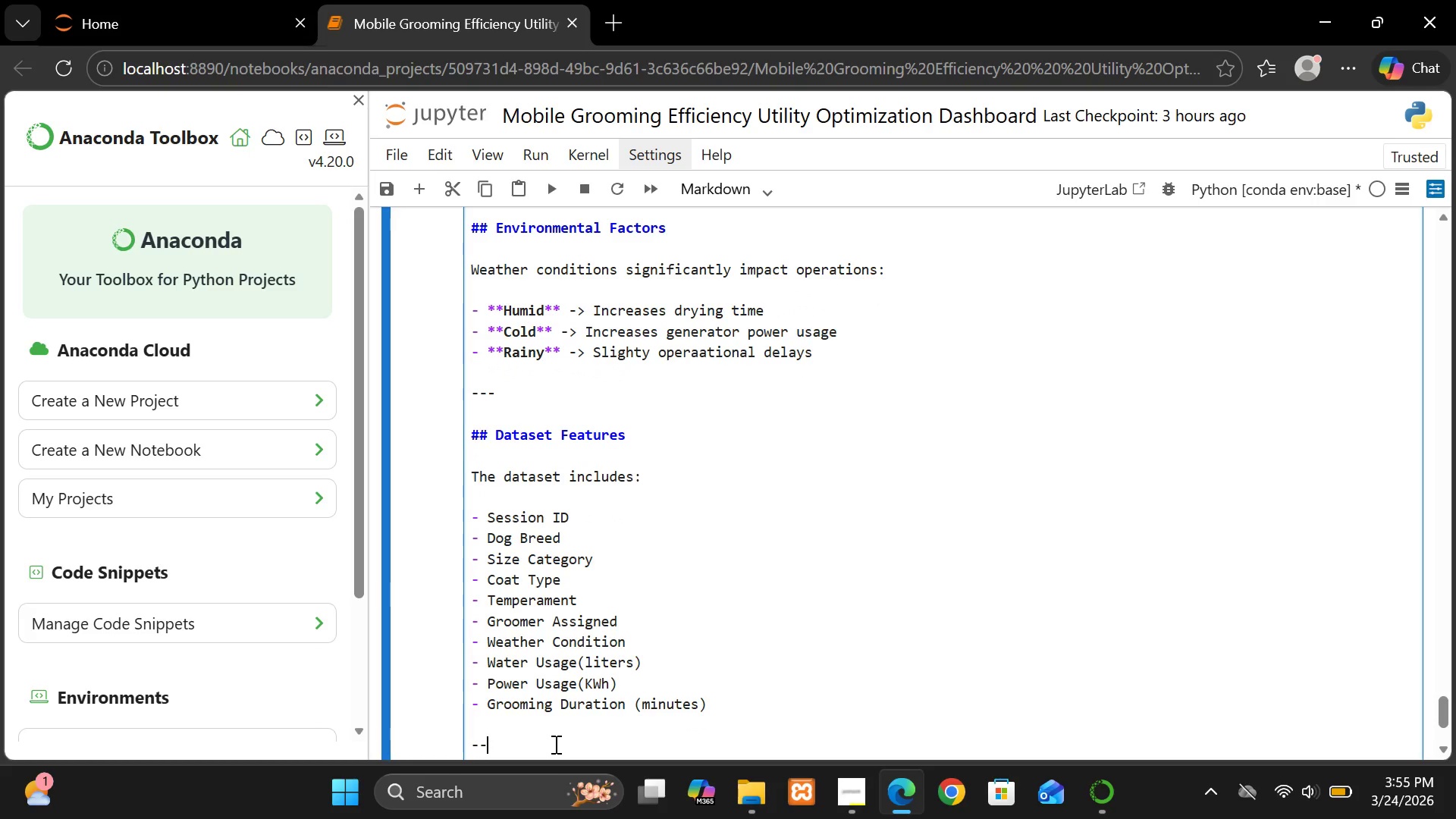 
key(Minus)
 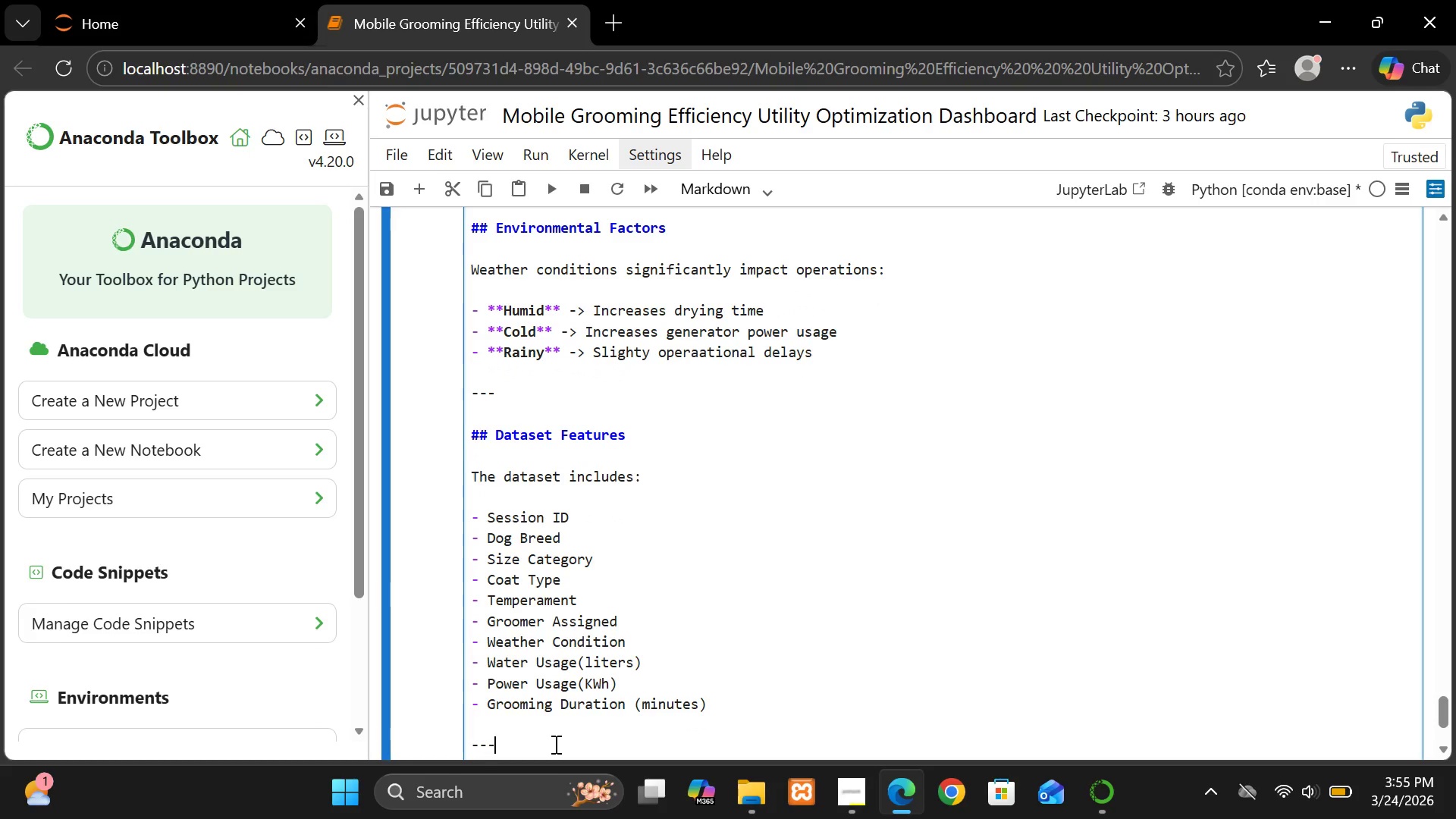 
key(Minus)
 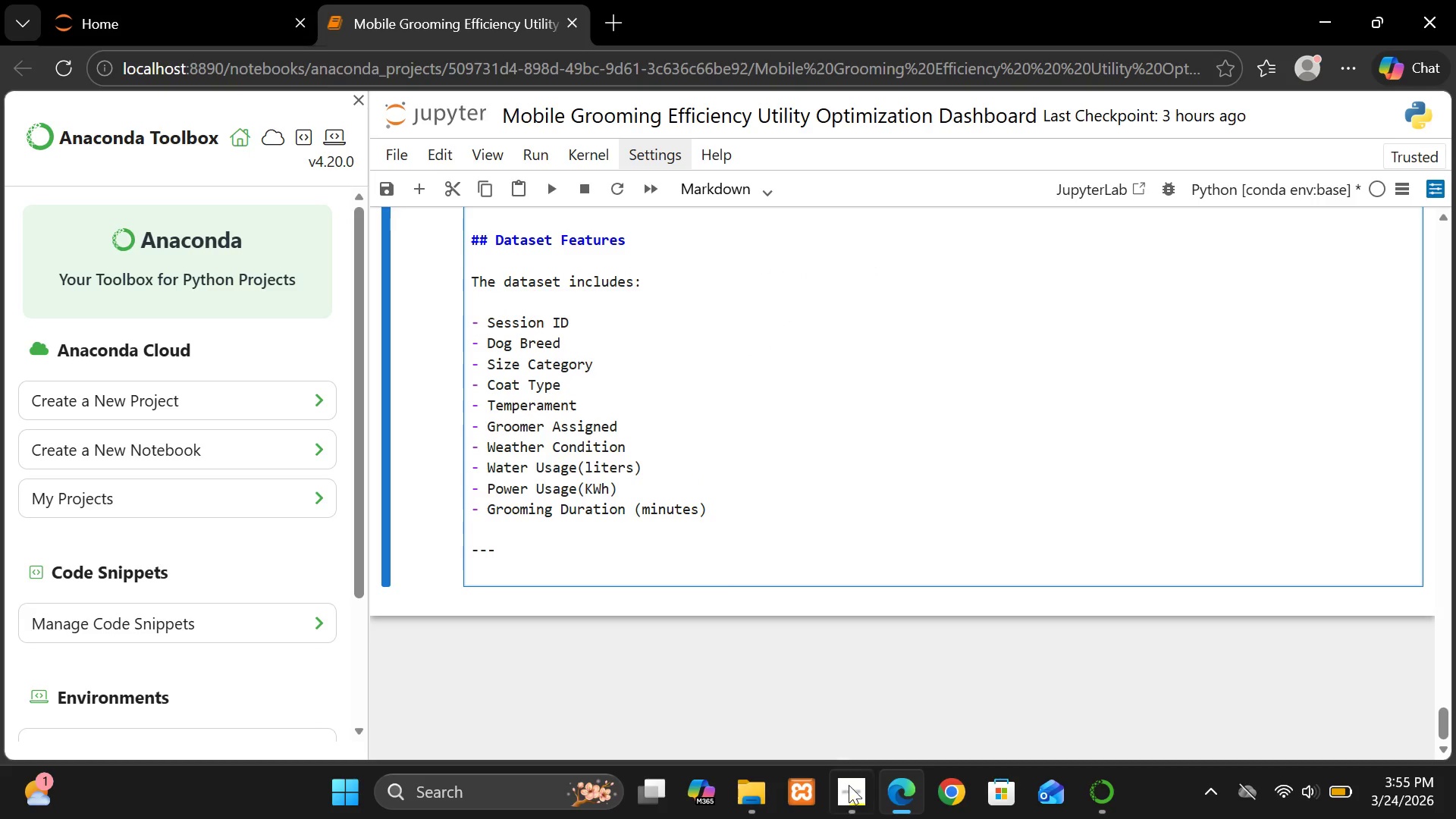 
left_click([860, 816])